 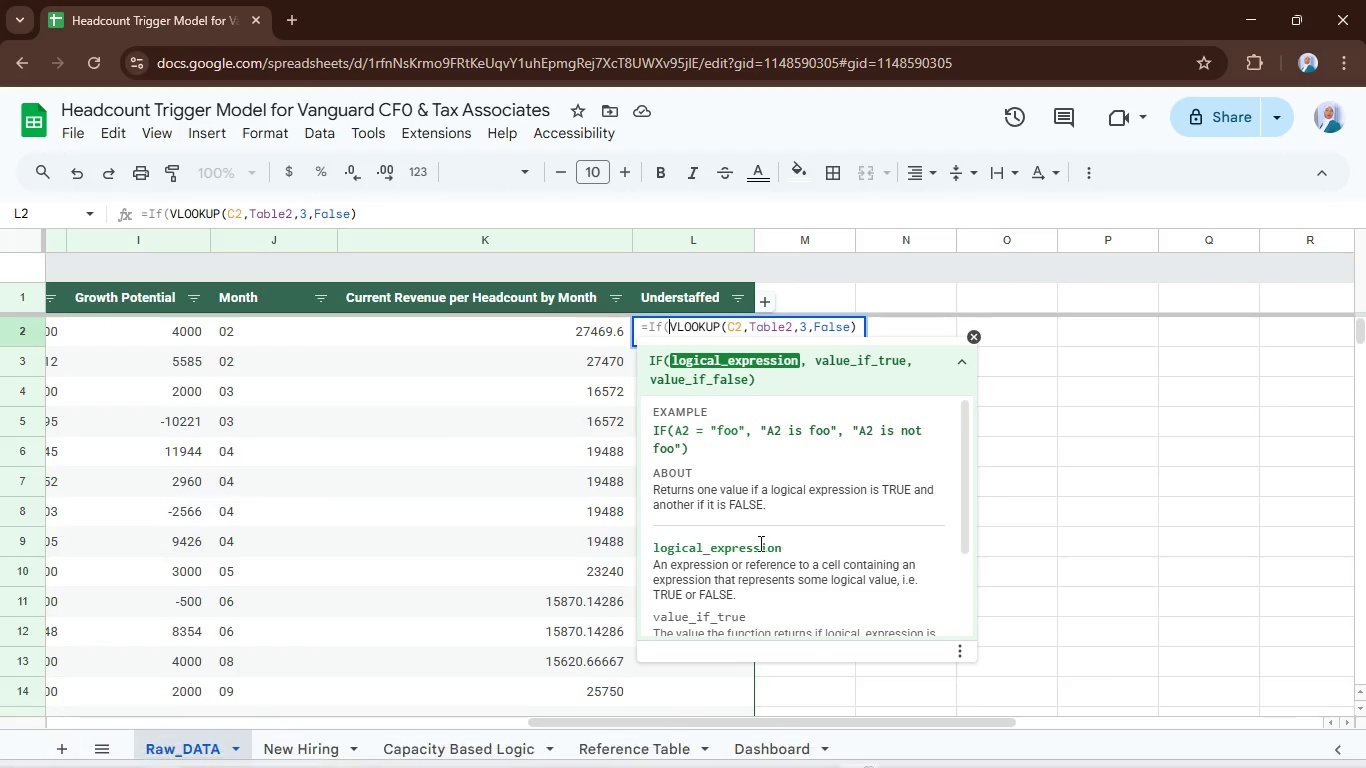 
left_click([579, 345])
 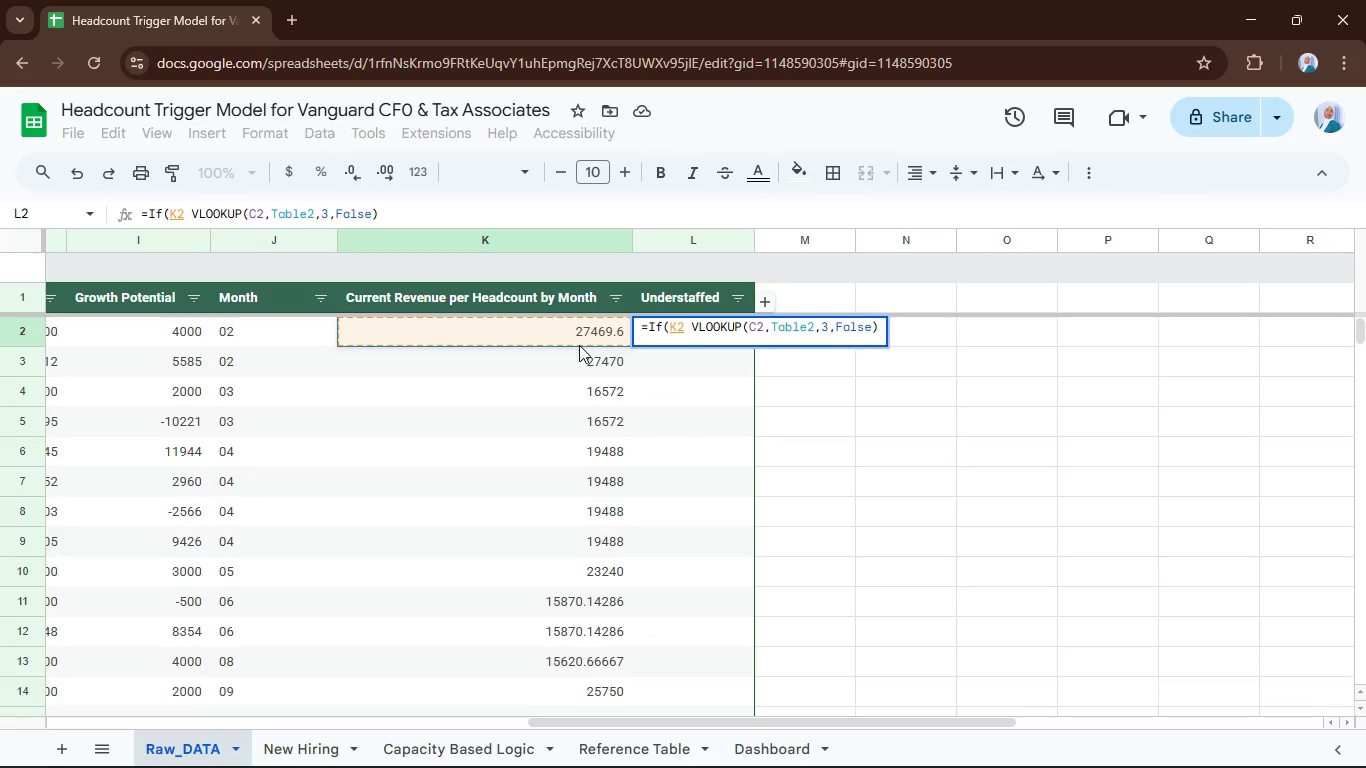 
key(Shift+Period)
 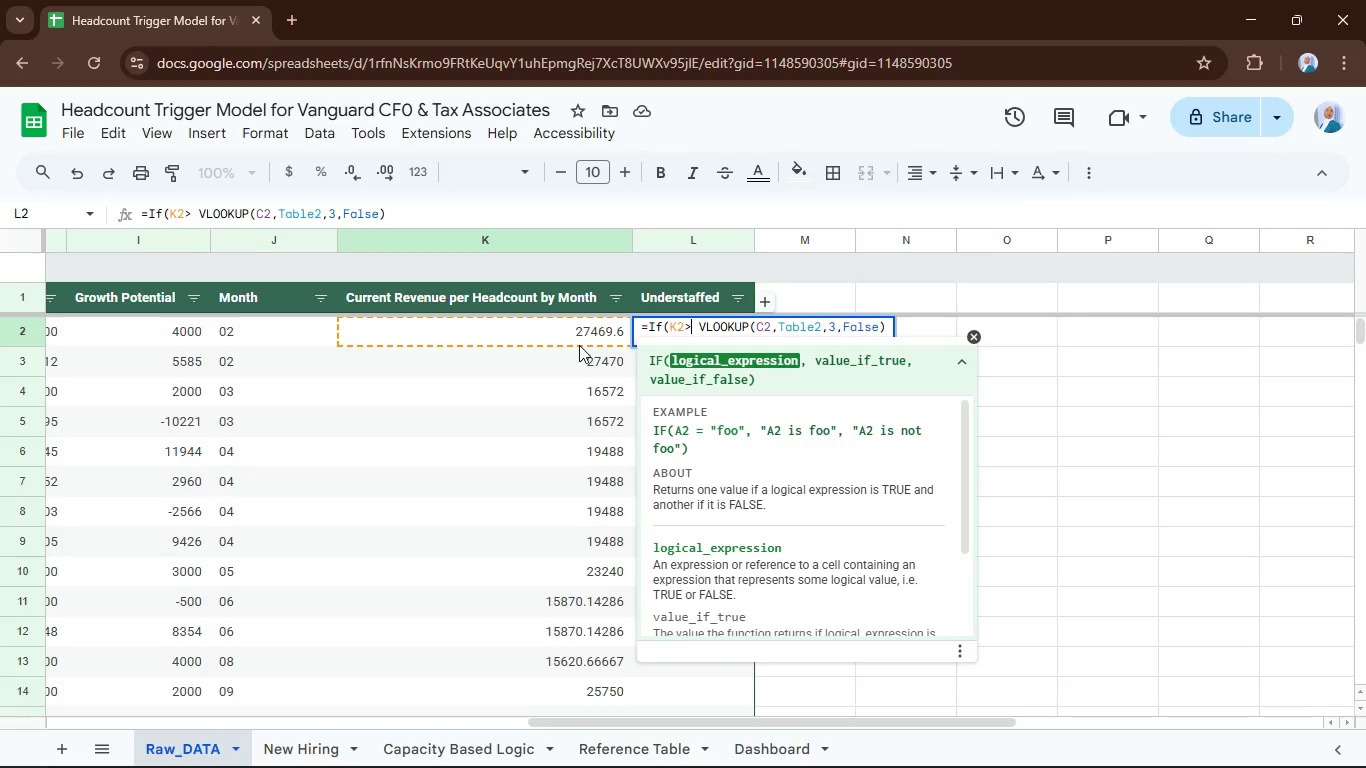 
key(Enter)
 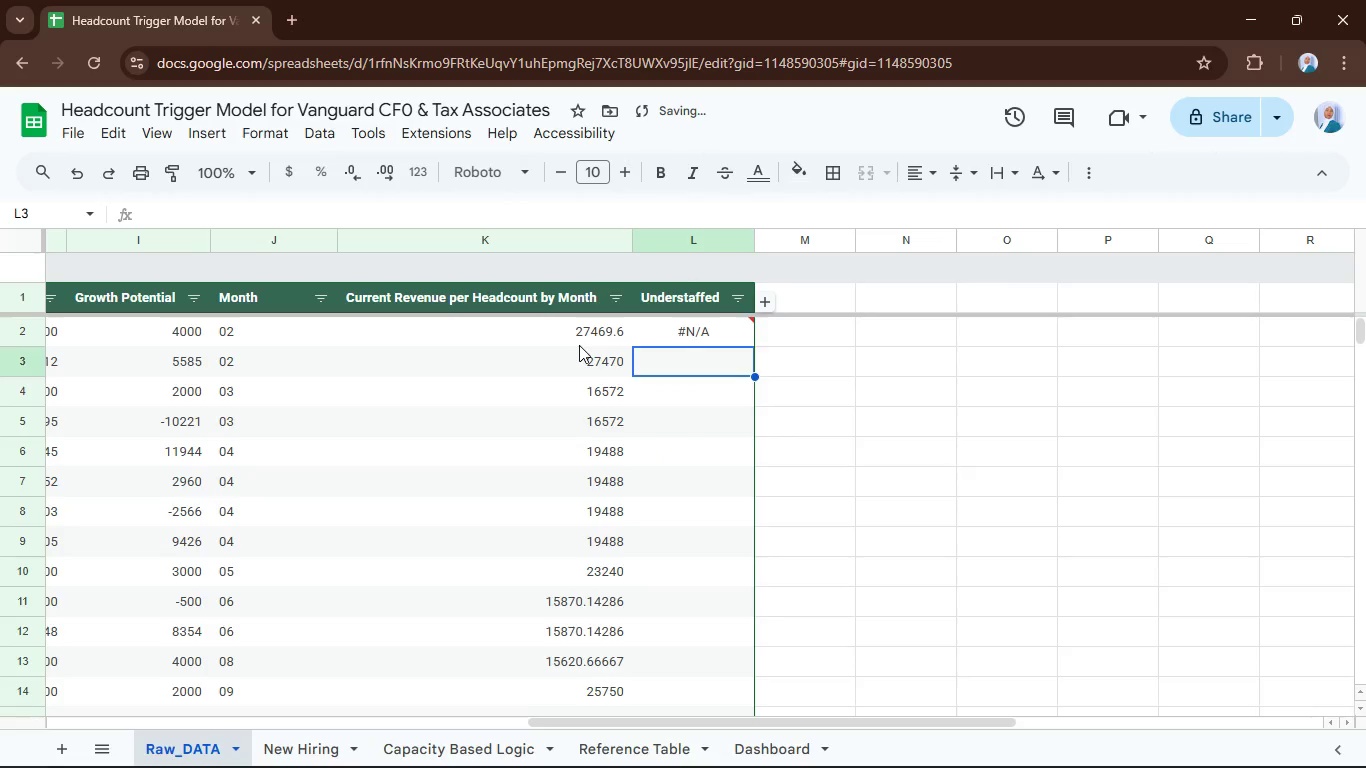 
key(ArrowUp)
 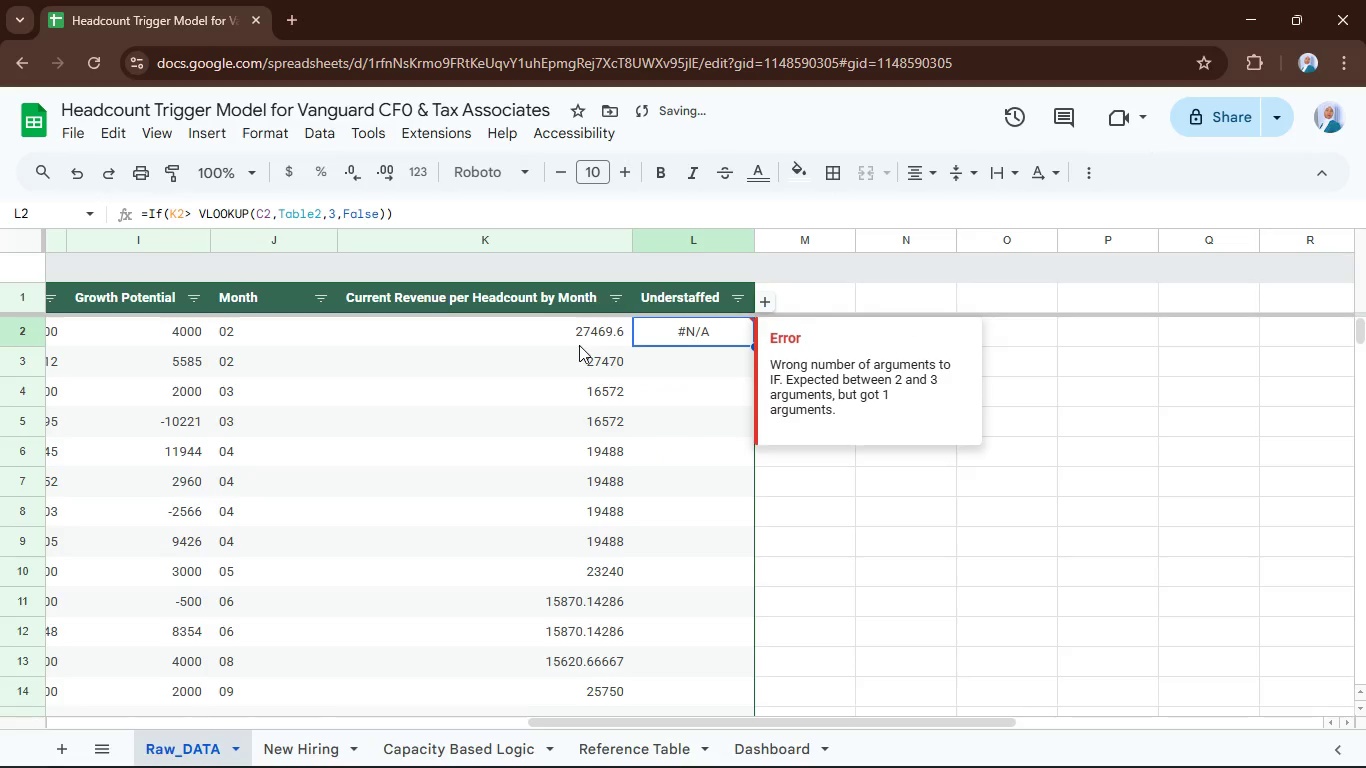 
key(Enter)
 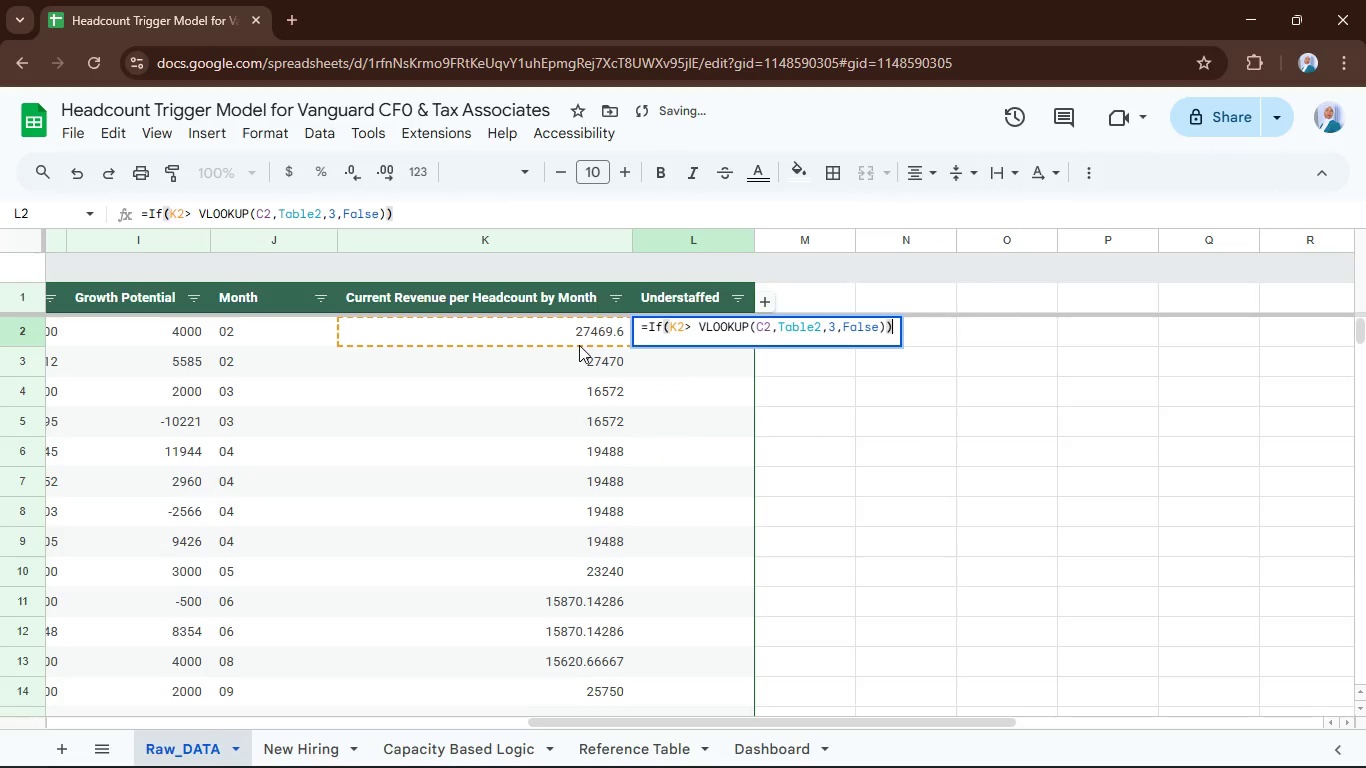 
key(ArrowLeft)
 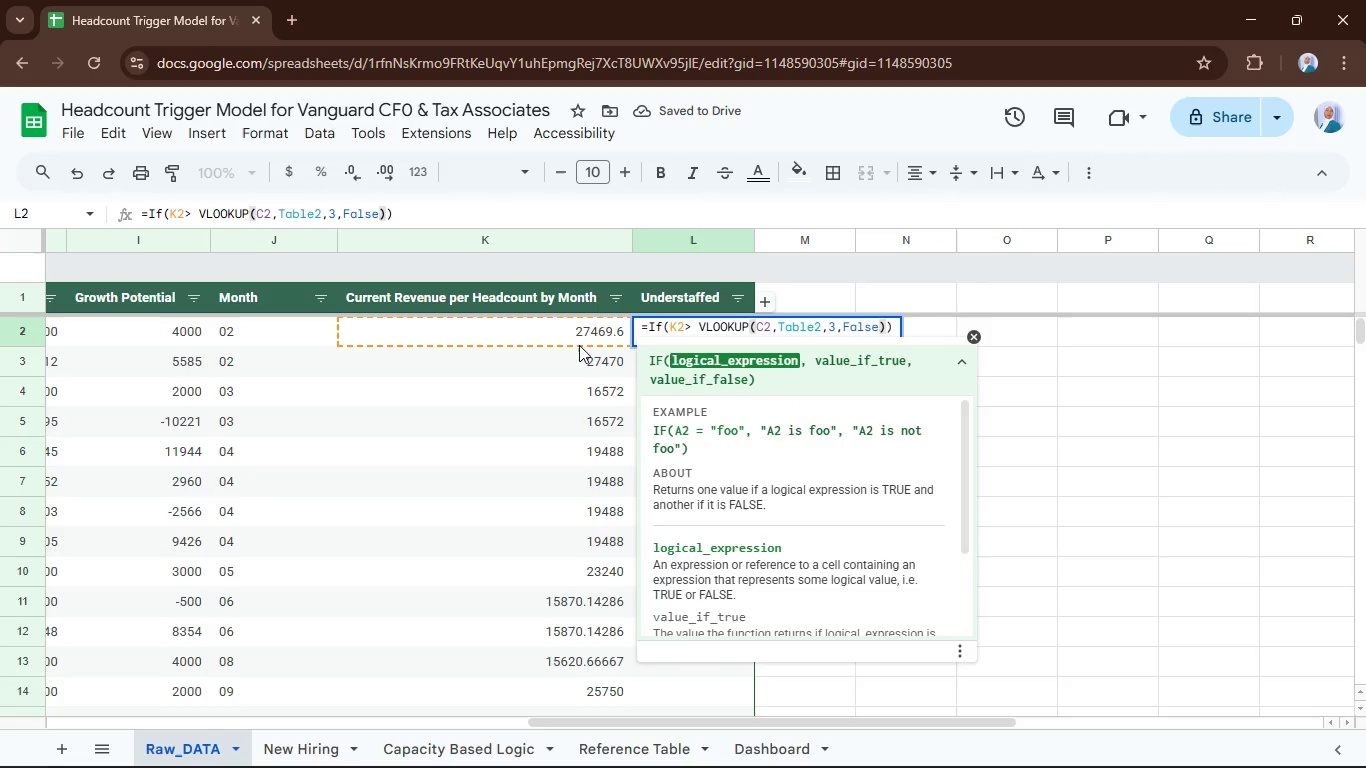 
key(Comma)
 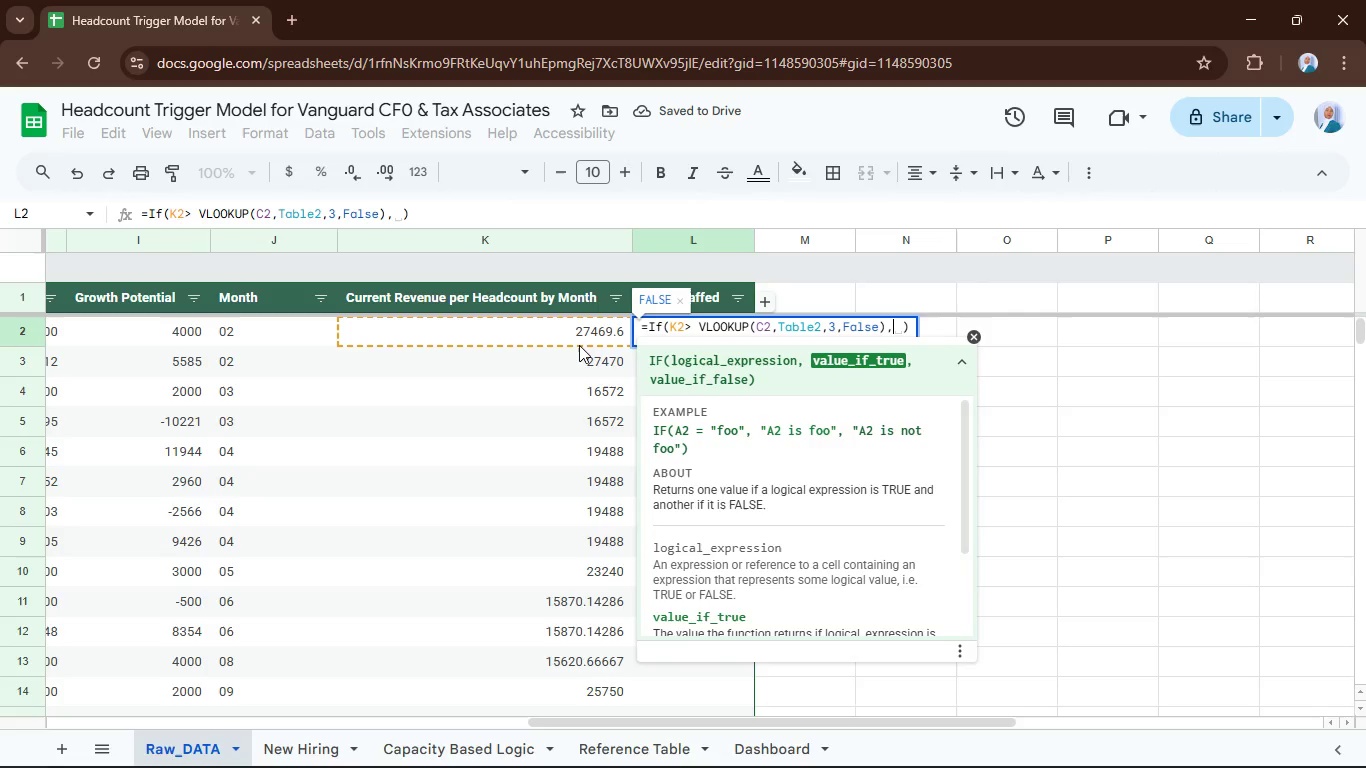 
key(Shift+Quote)
 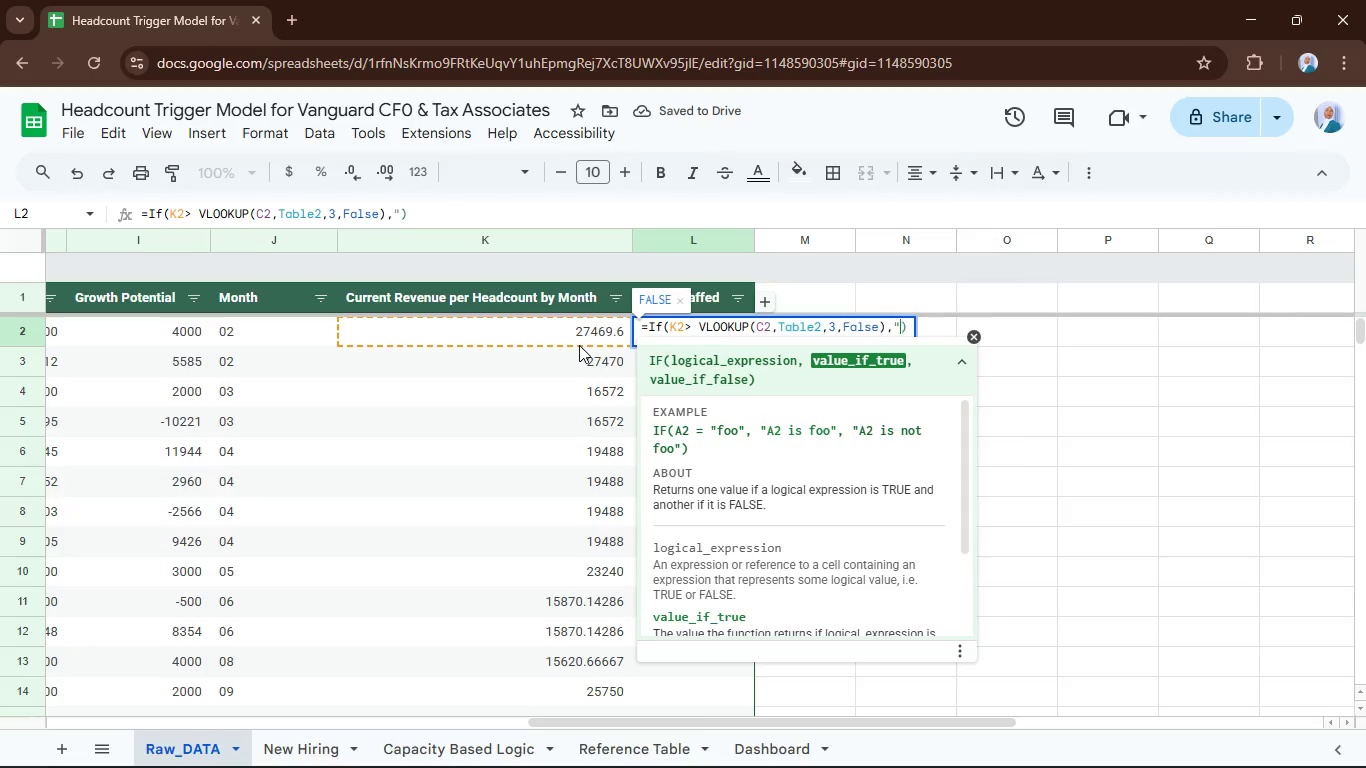 
key(Shift+Quote)
 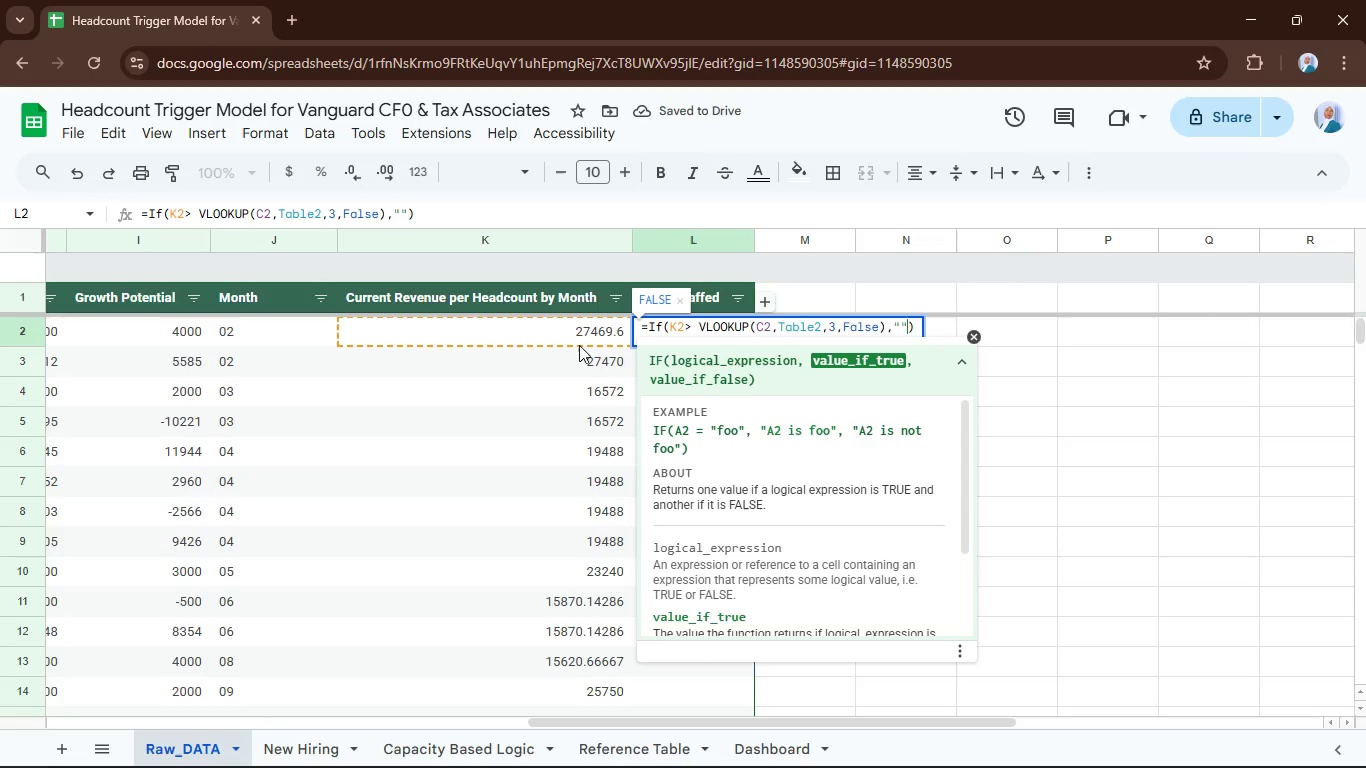 
key(ArrowLeft)
 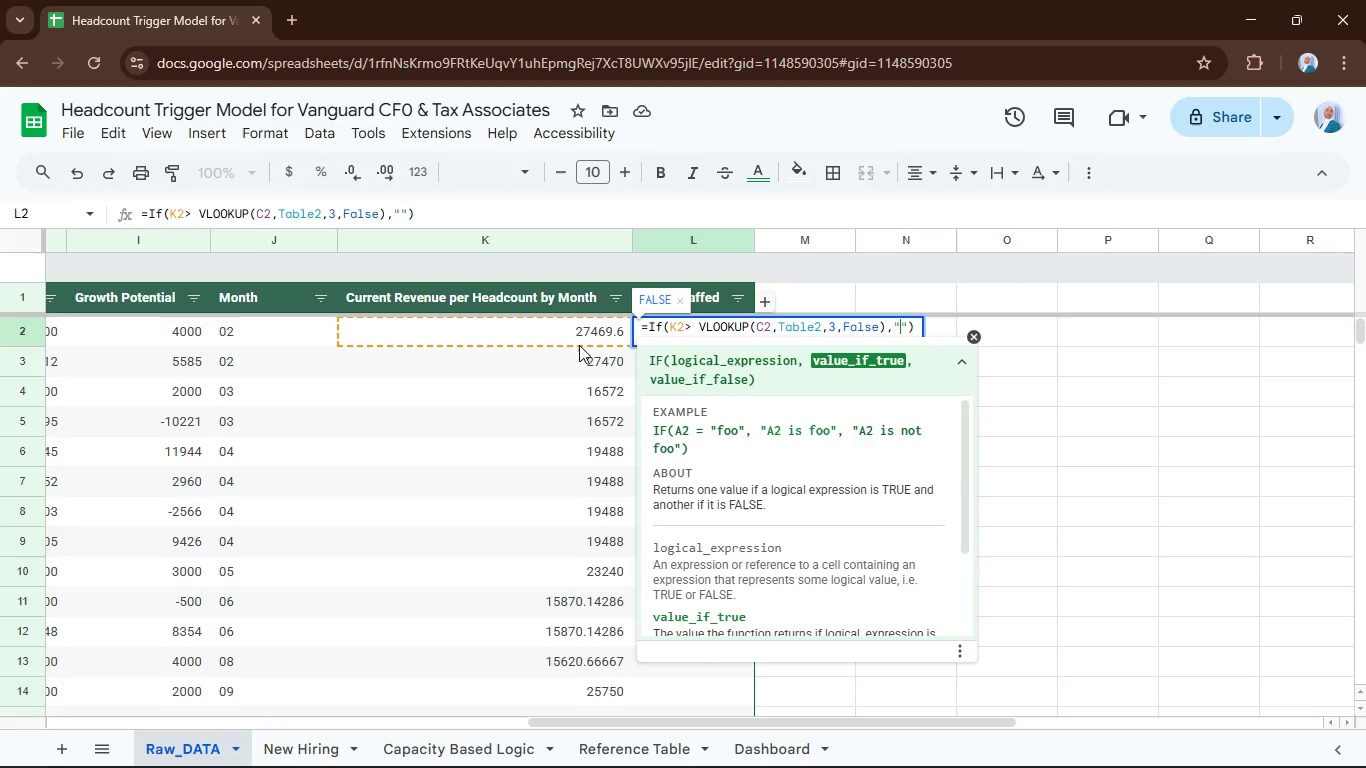 
type(Understaffed)
 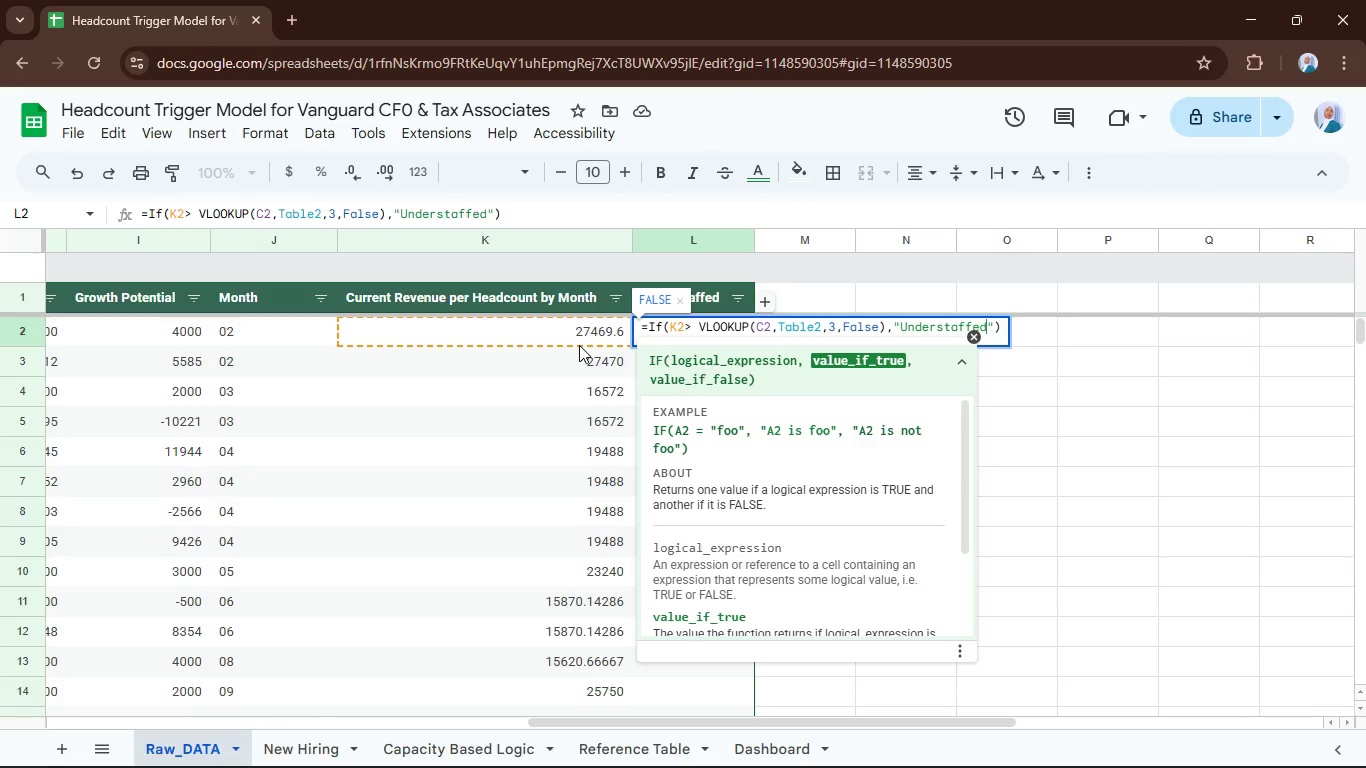 
key(ArrowRight)
 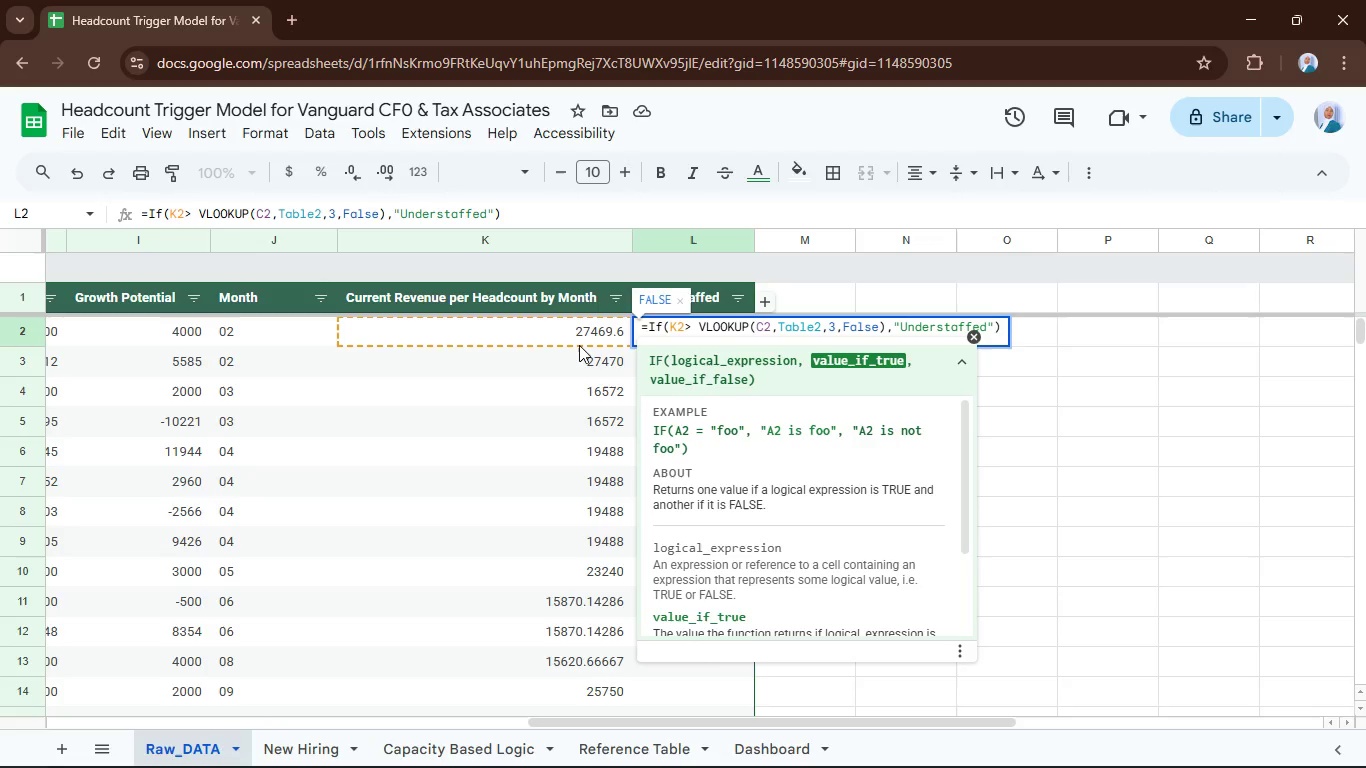 
key(Comma)
 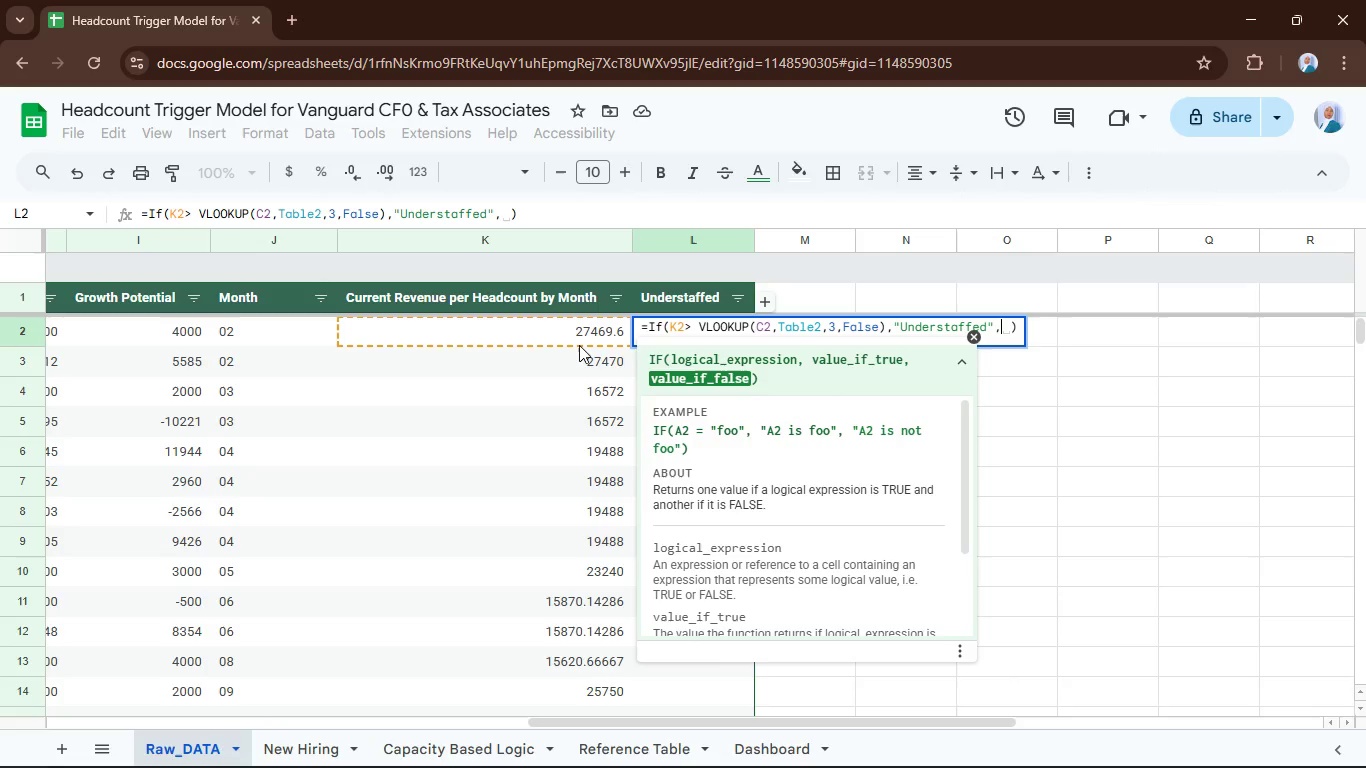 
key(Shift+Quote)
 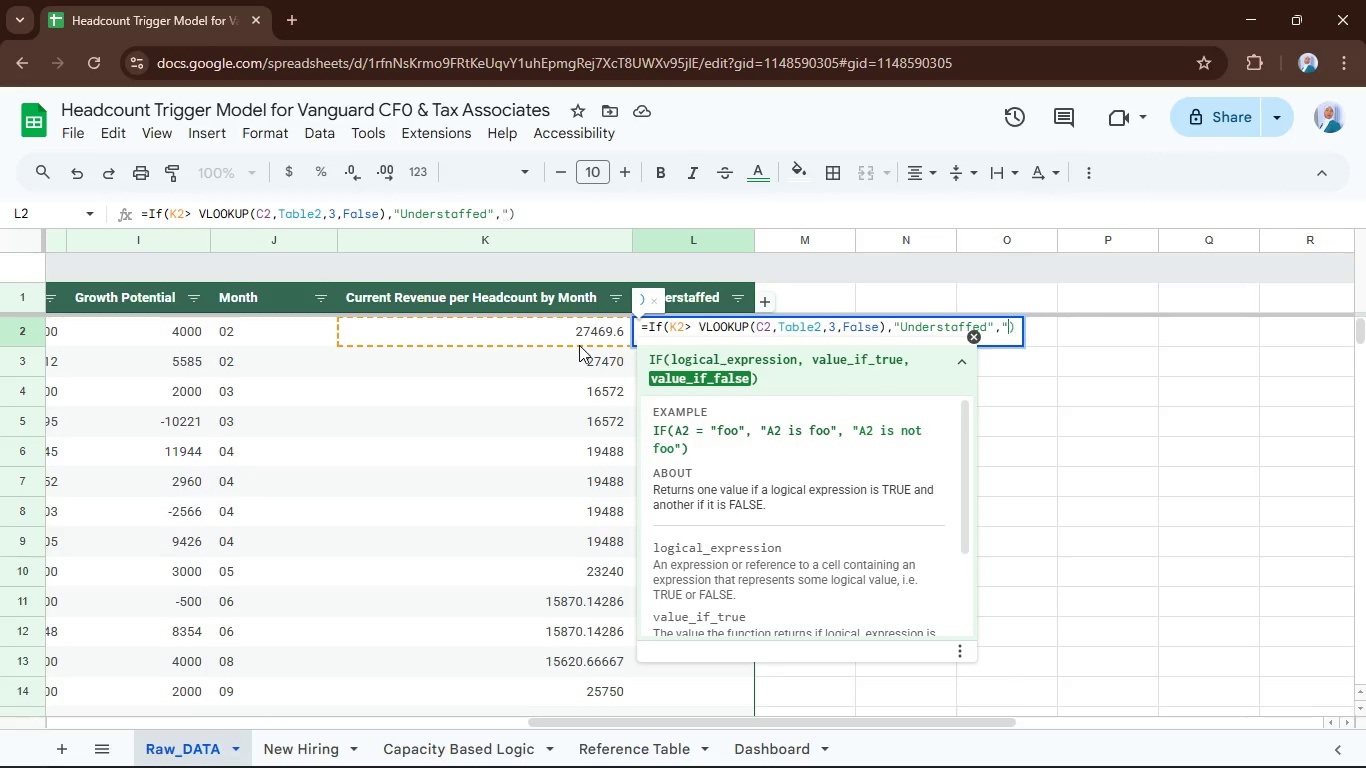 
key(Shift+Quote)
 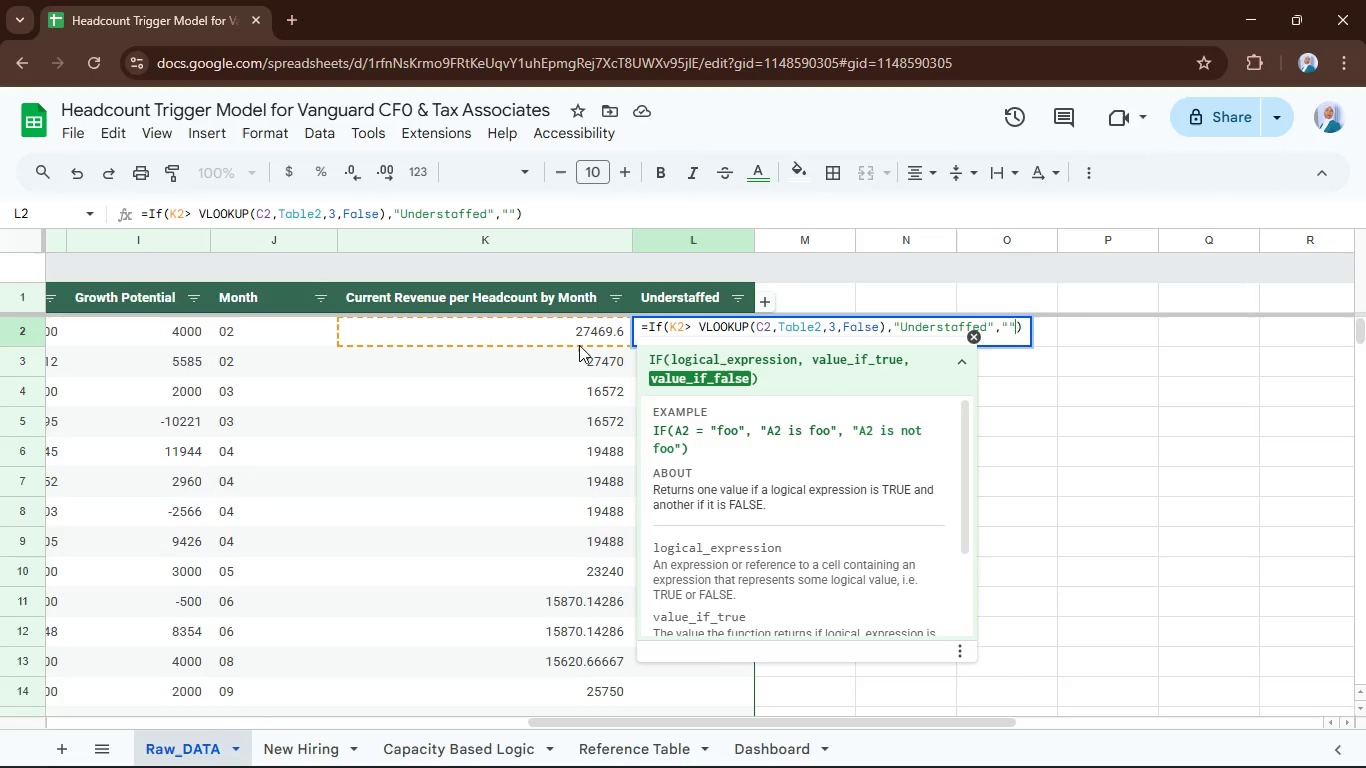 
key(ArrowLeft)
 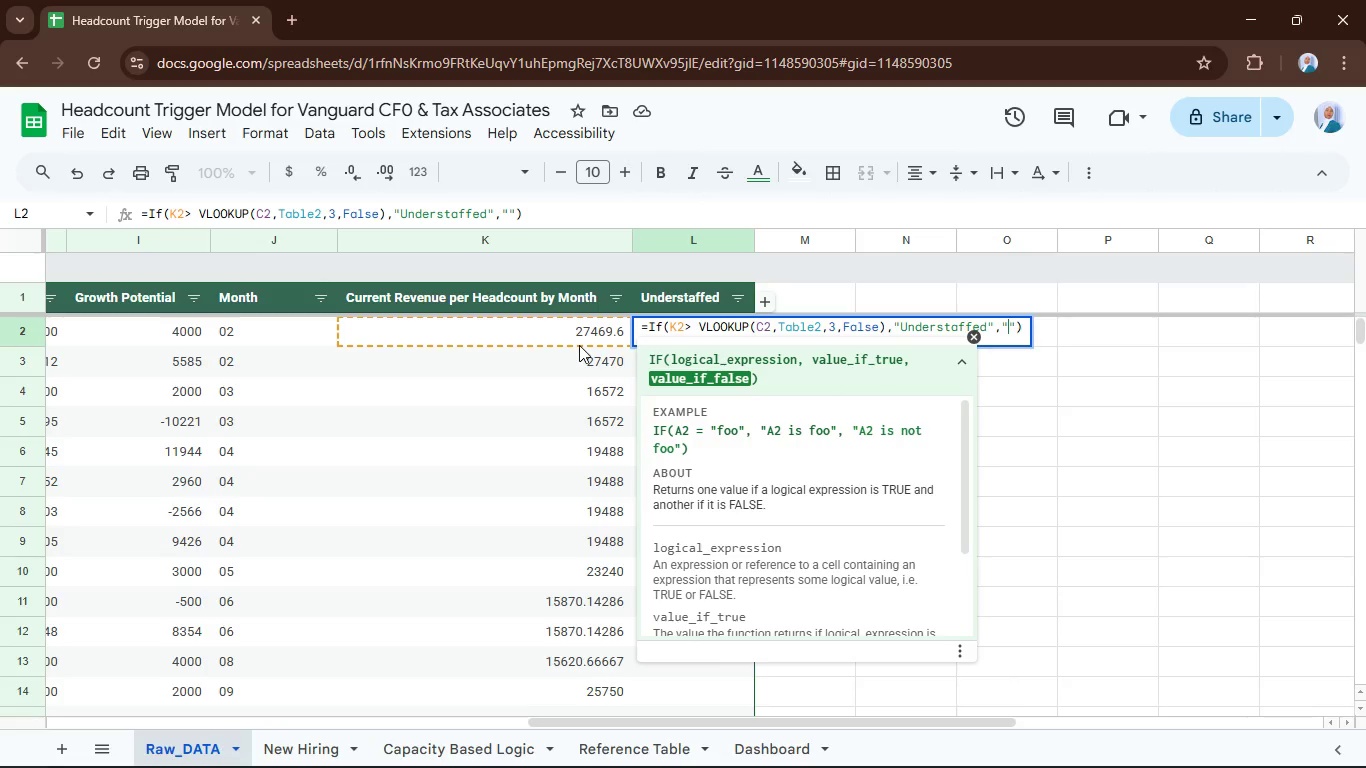 
type(OK)
 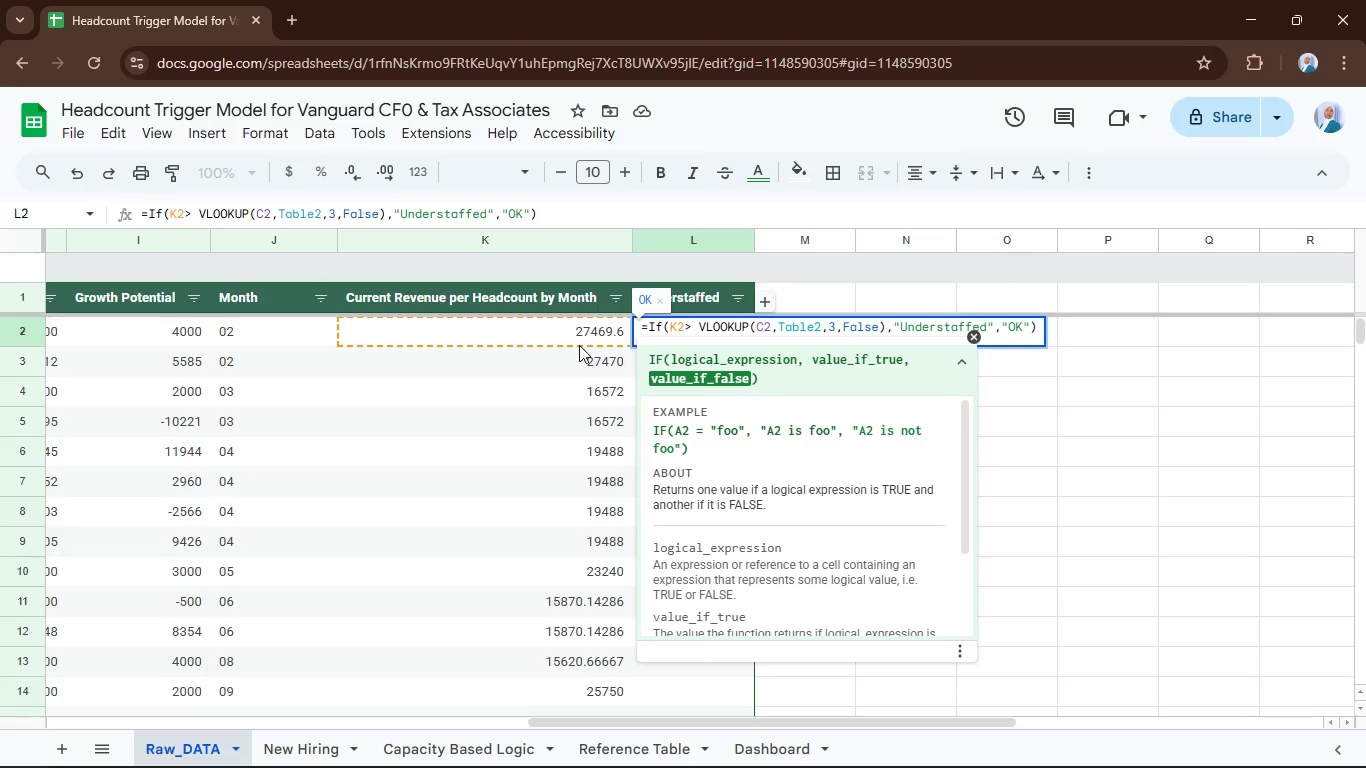 
key(Enter)
 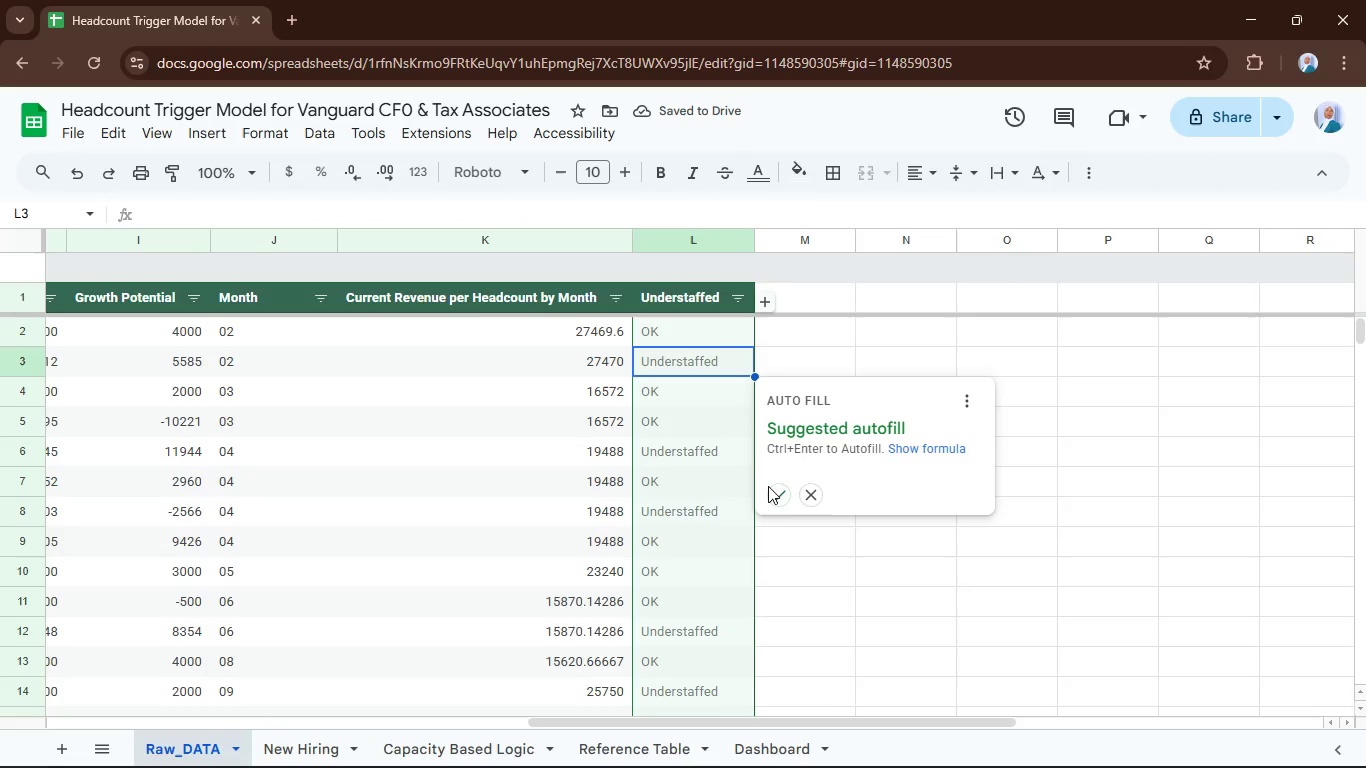 
wait(8.16)
 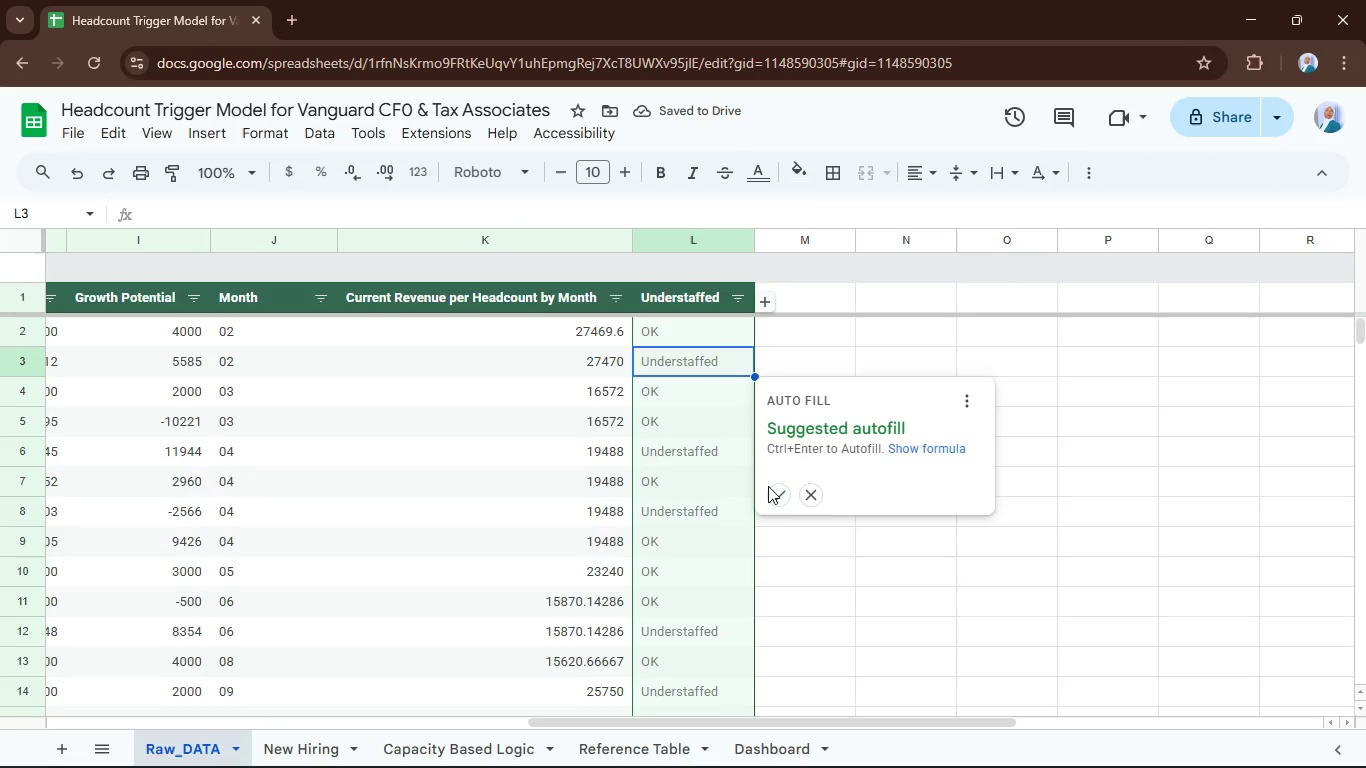 
left_click([571, 341])
 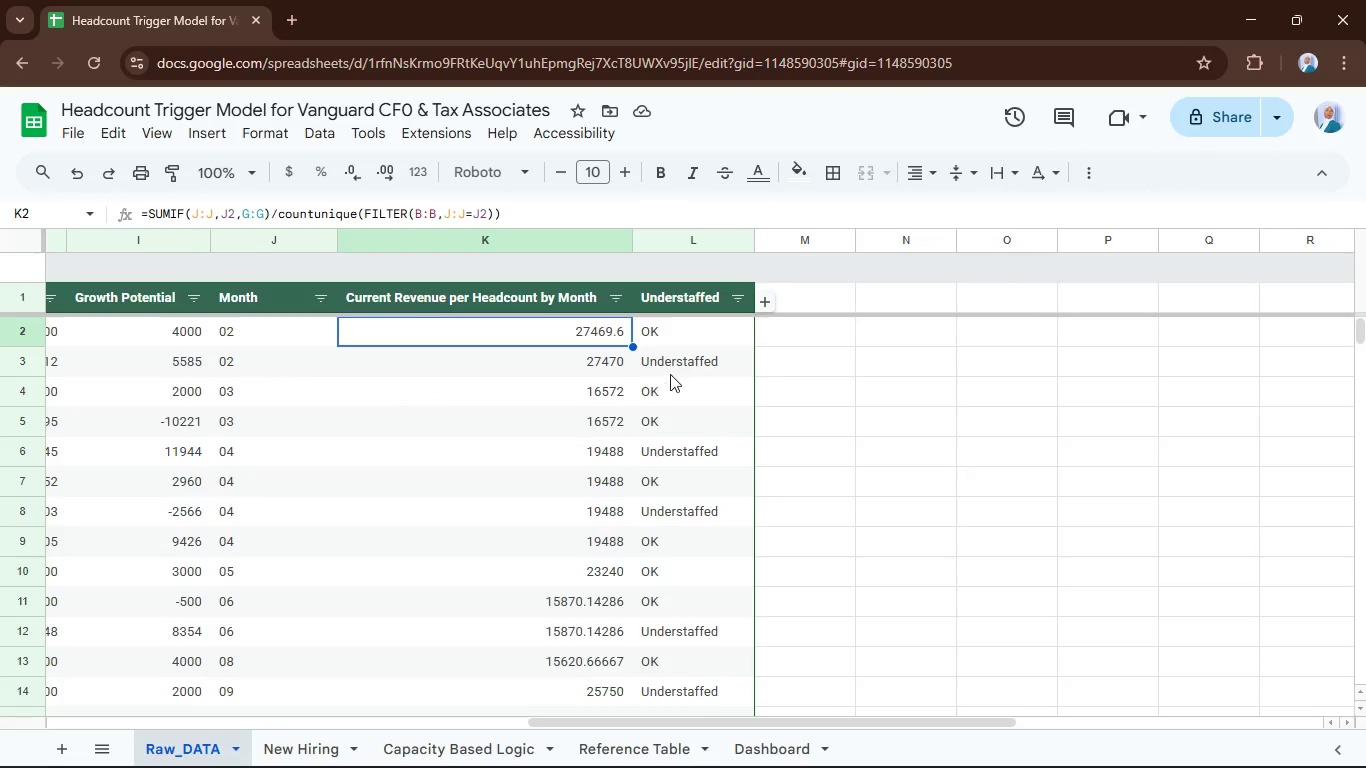 
left_click([675, 360])
 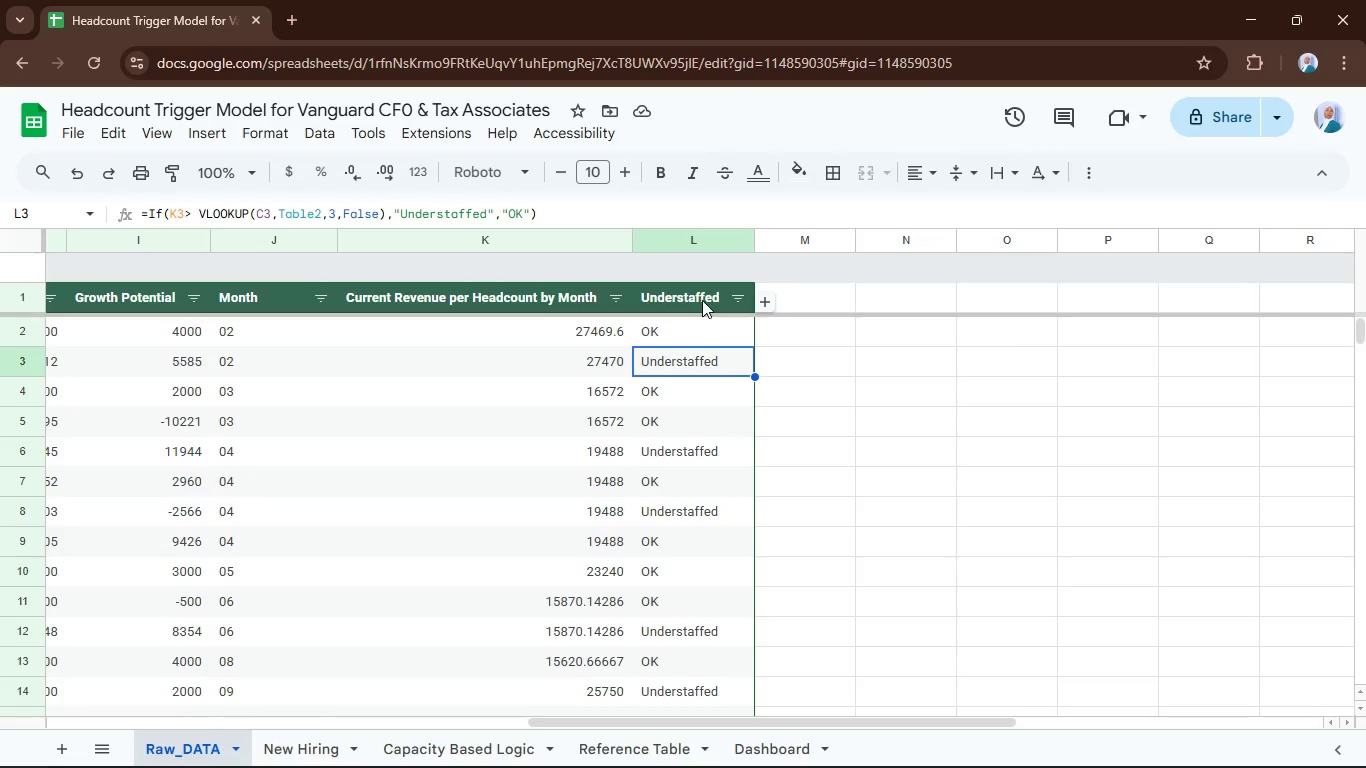 
left_click([702, 299])
 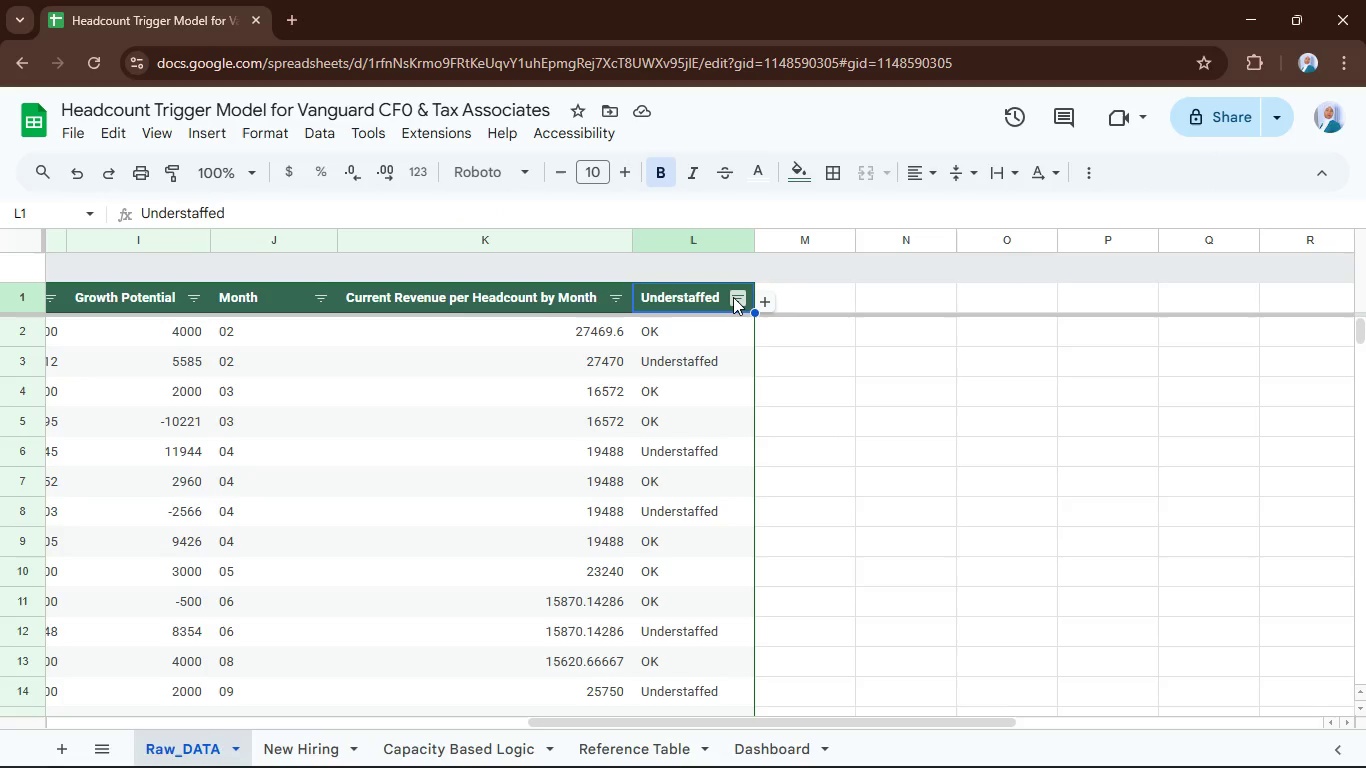 
left_click([733, 297])
 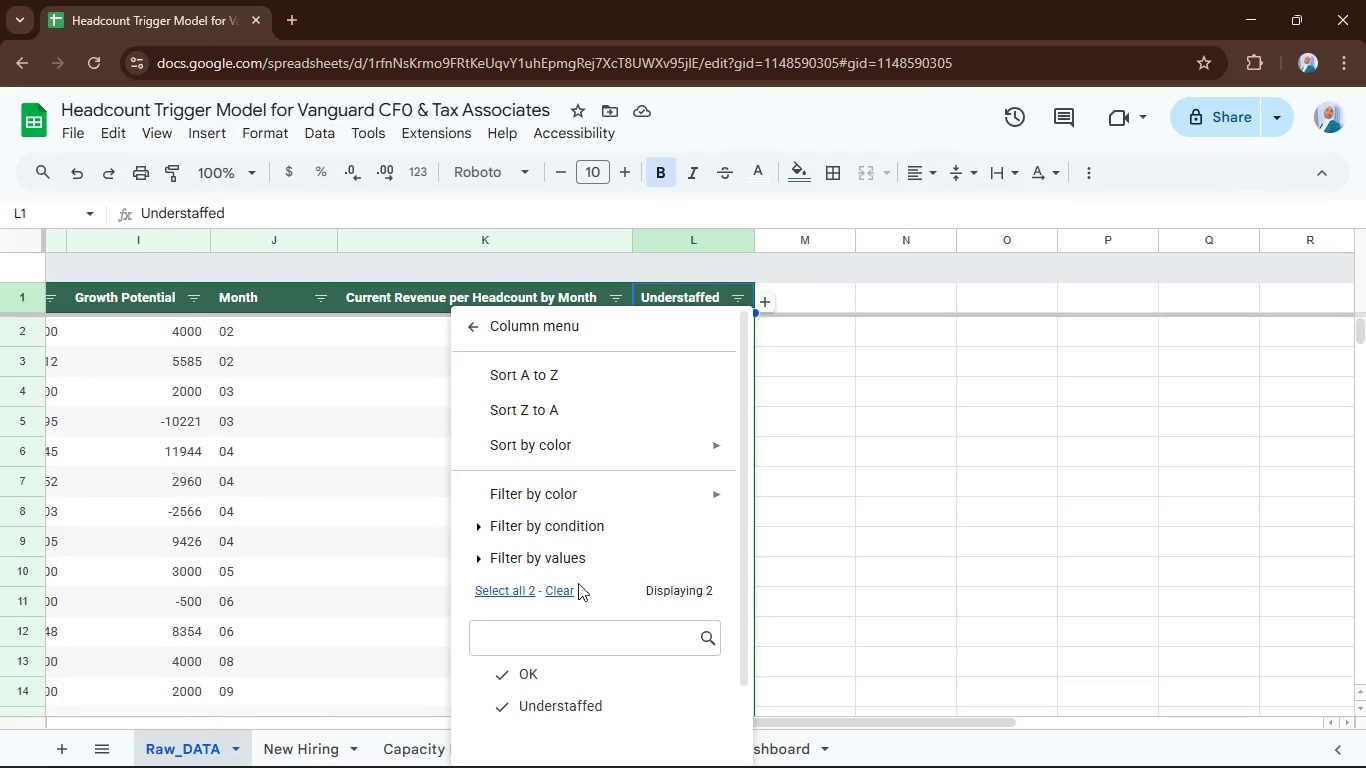 
left_click([566, 586])
 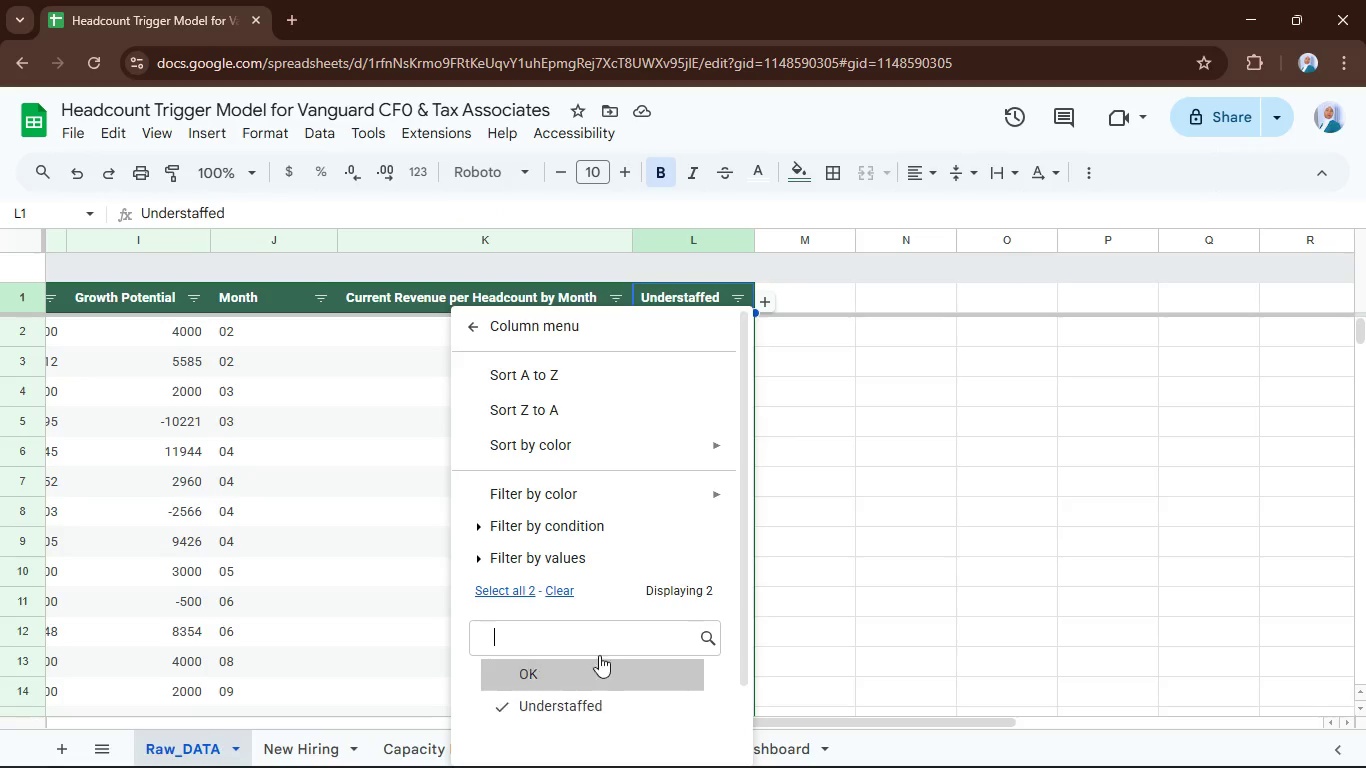 
scroll: coordinate [668, 615], scroll_direction: down, amount: 6.0
 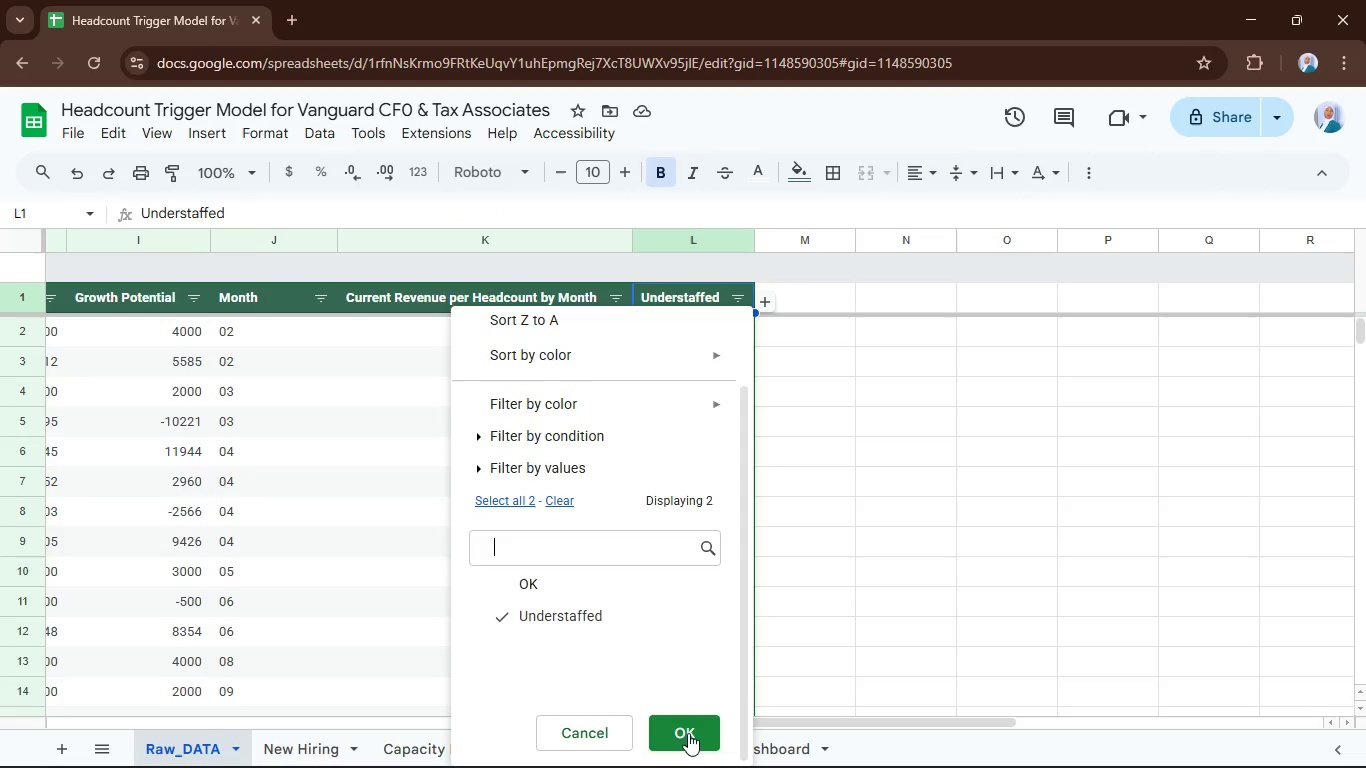 
left_click([690, 736])
 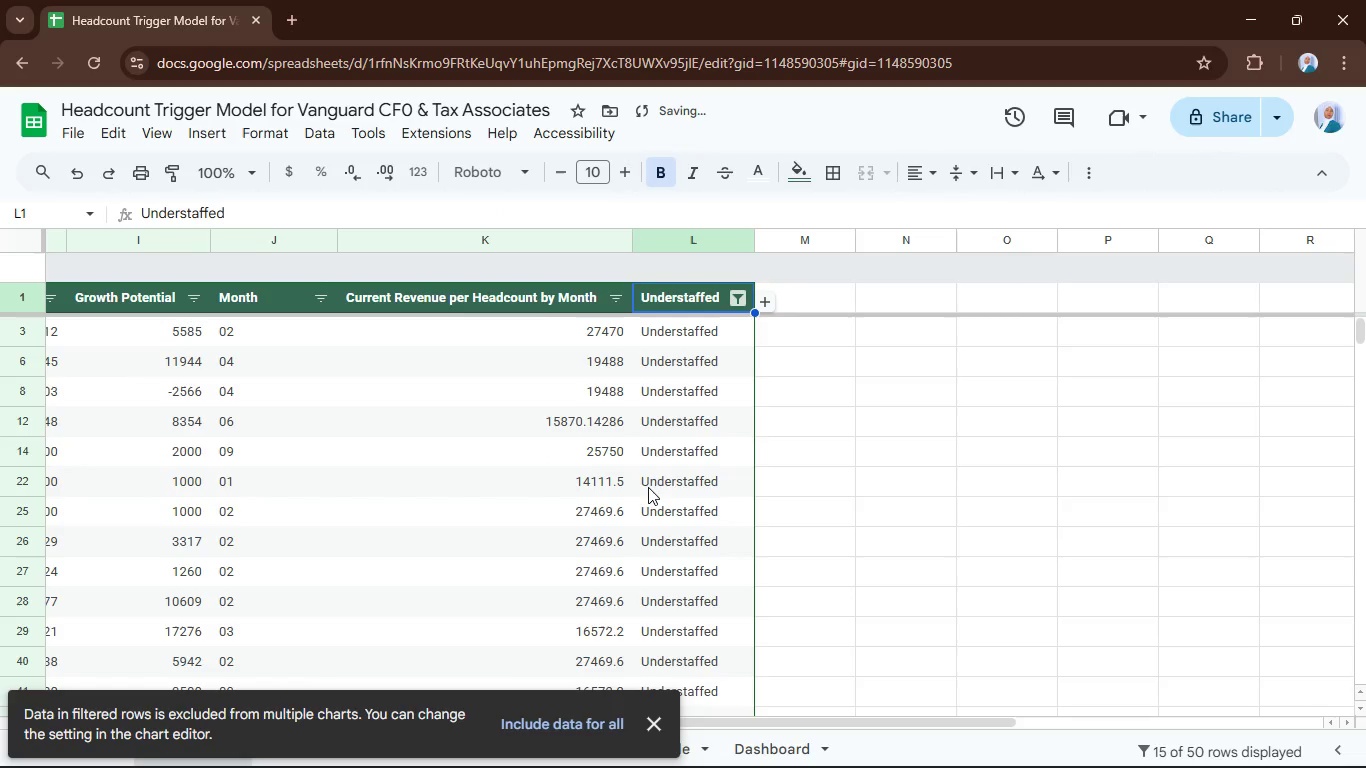 
scroll: coordinate [654, 512], scroll_direction: up, amount: 4.0
 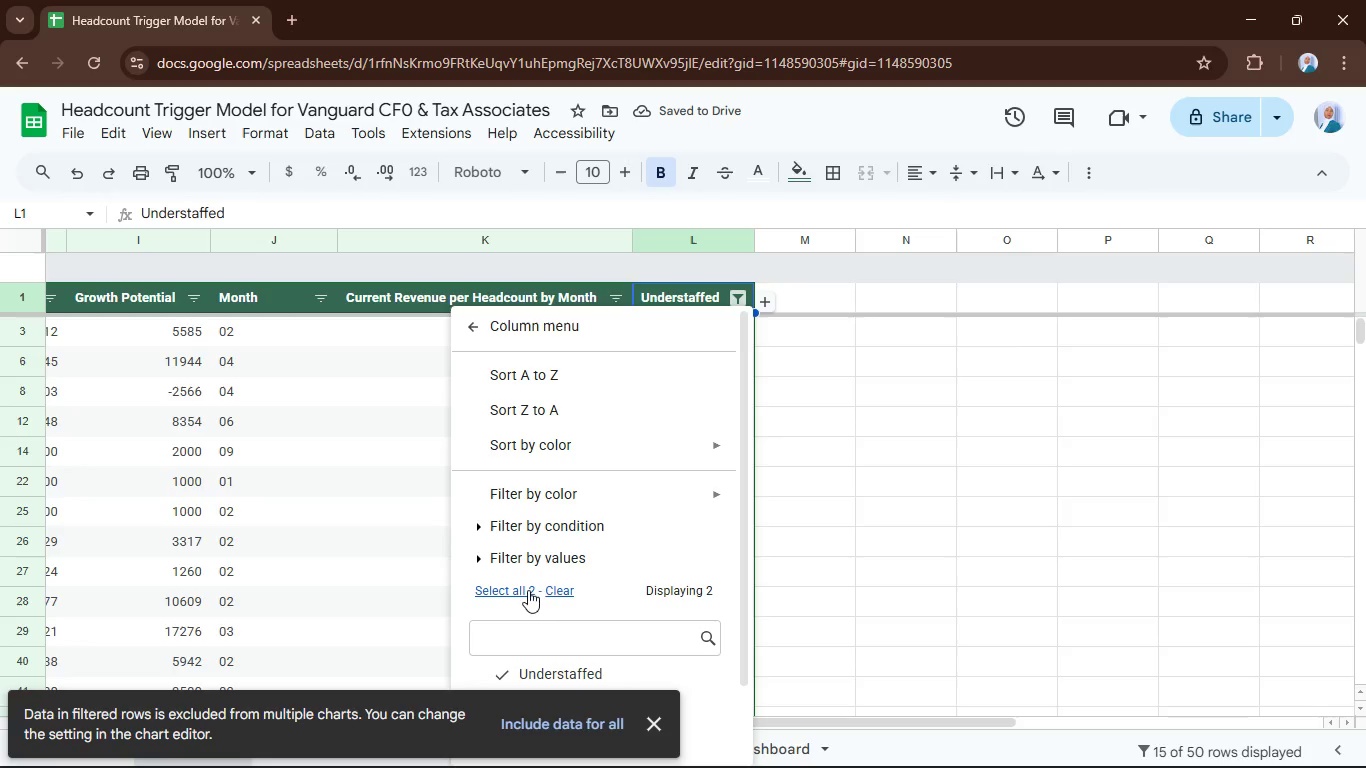 
left_click([532, 591])
 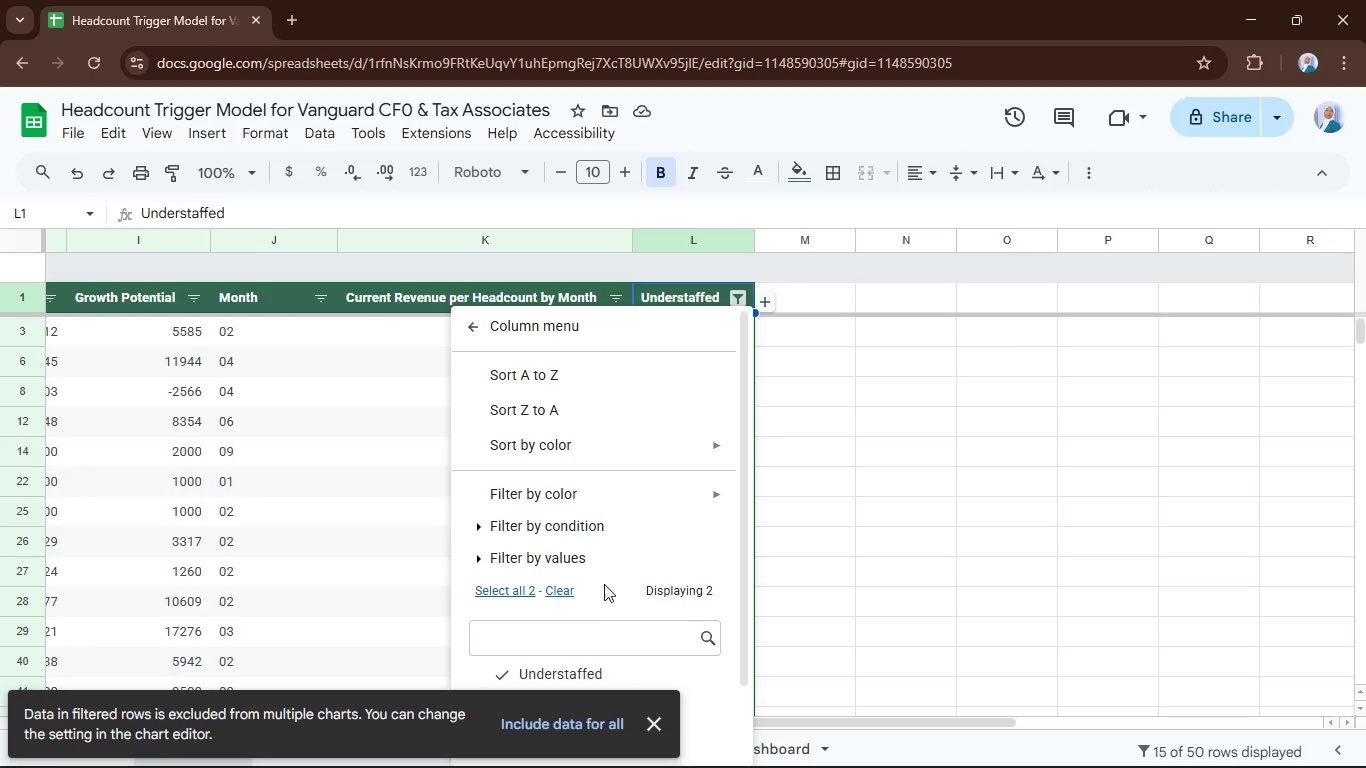 
scroll: coordinate [645, 583], scroll_direction: down, amount: 3.0
 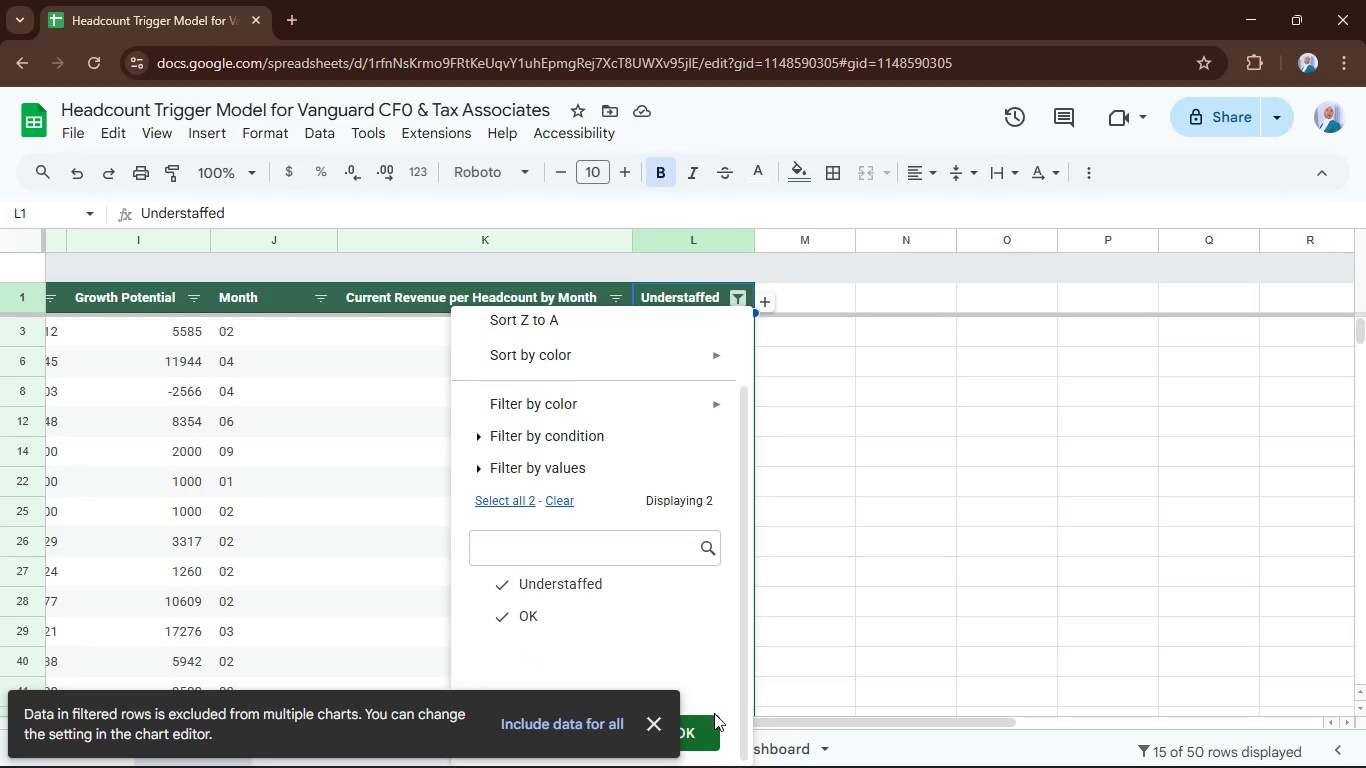 
left_click([705, 721])
 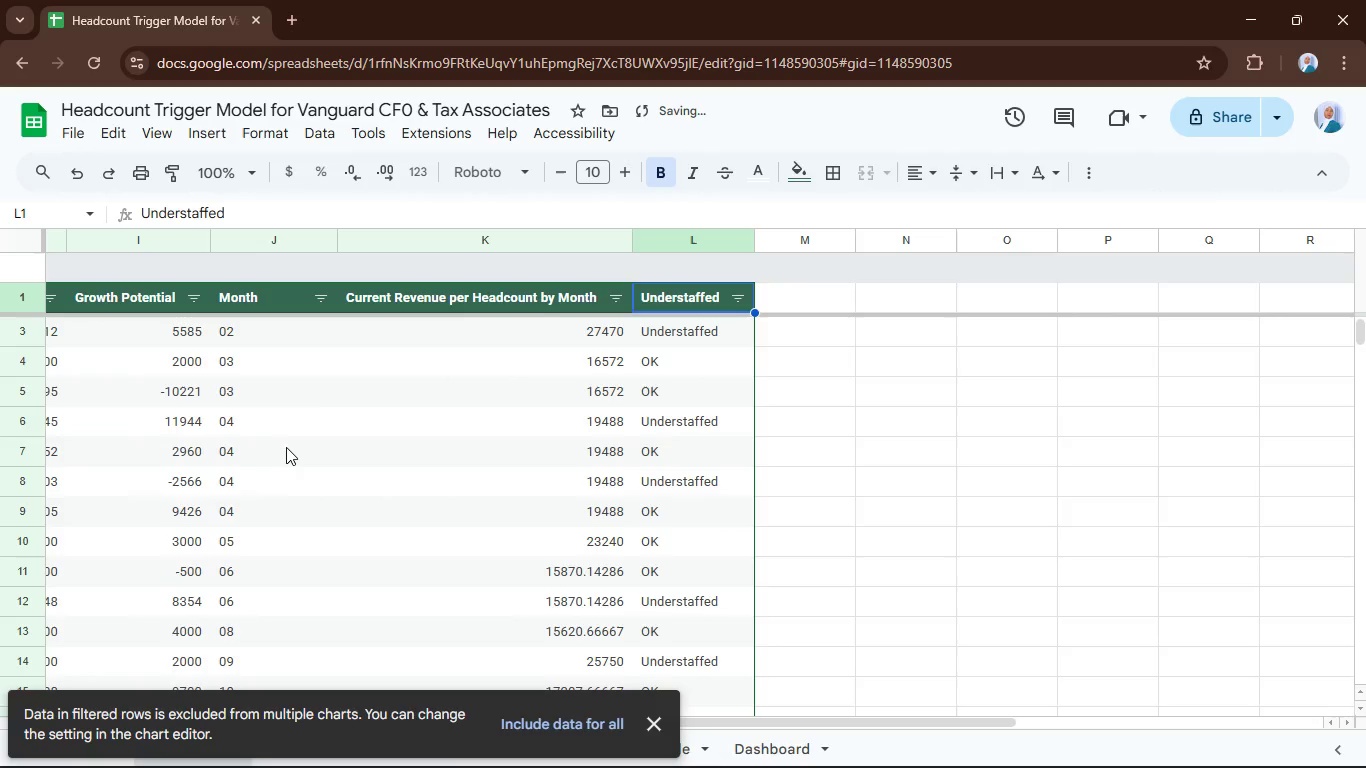 
scroll: coordinate [324, 453], scroll_direction: up, amount: 10.0
 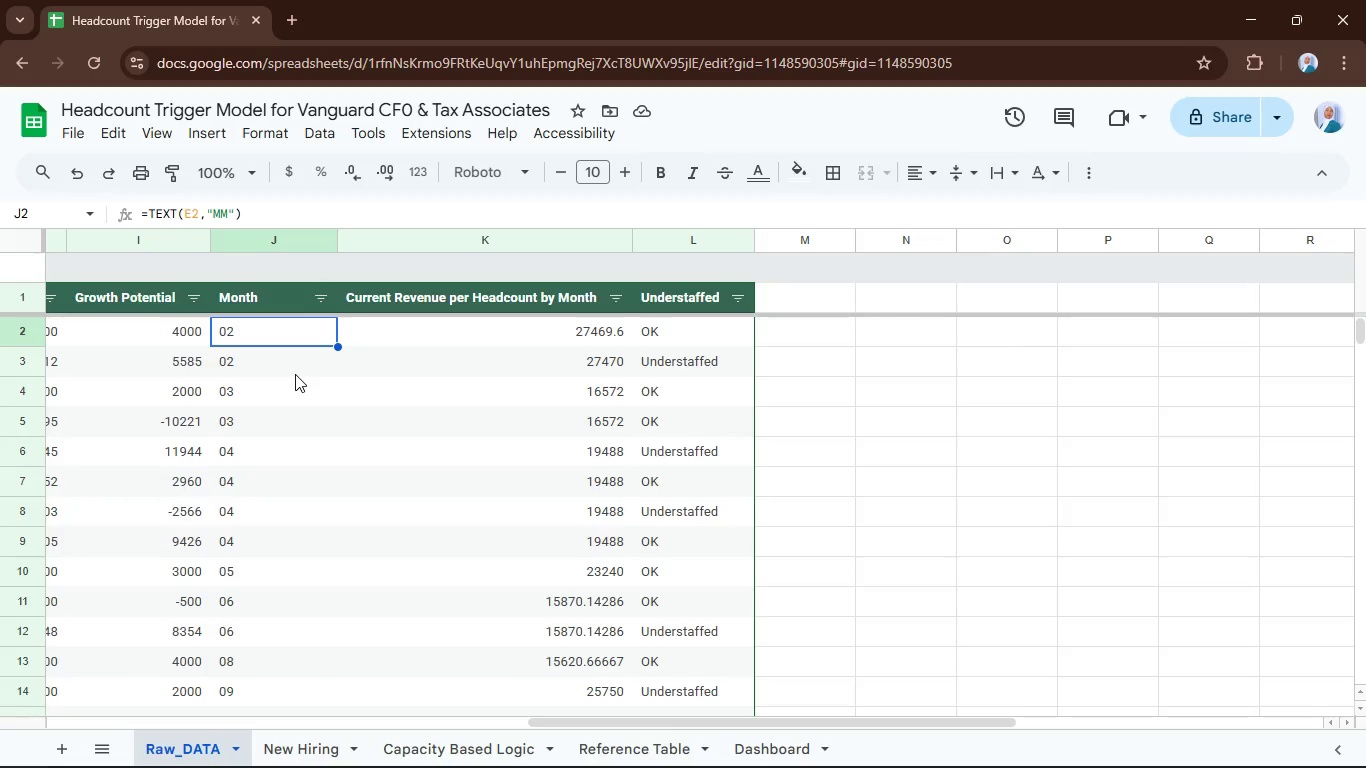 
wait(27.71)
 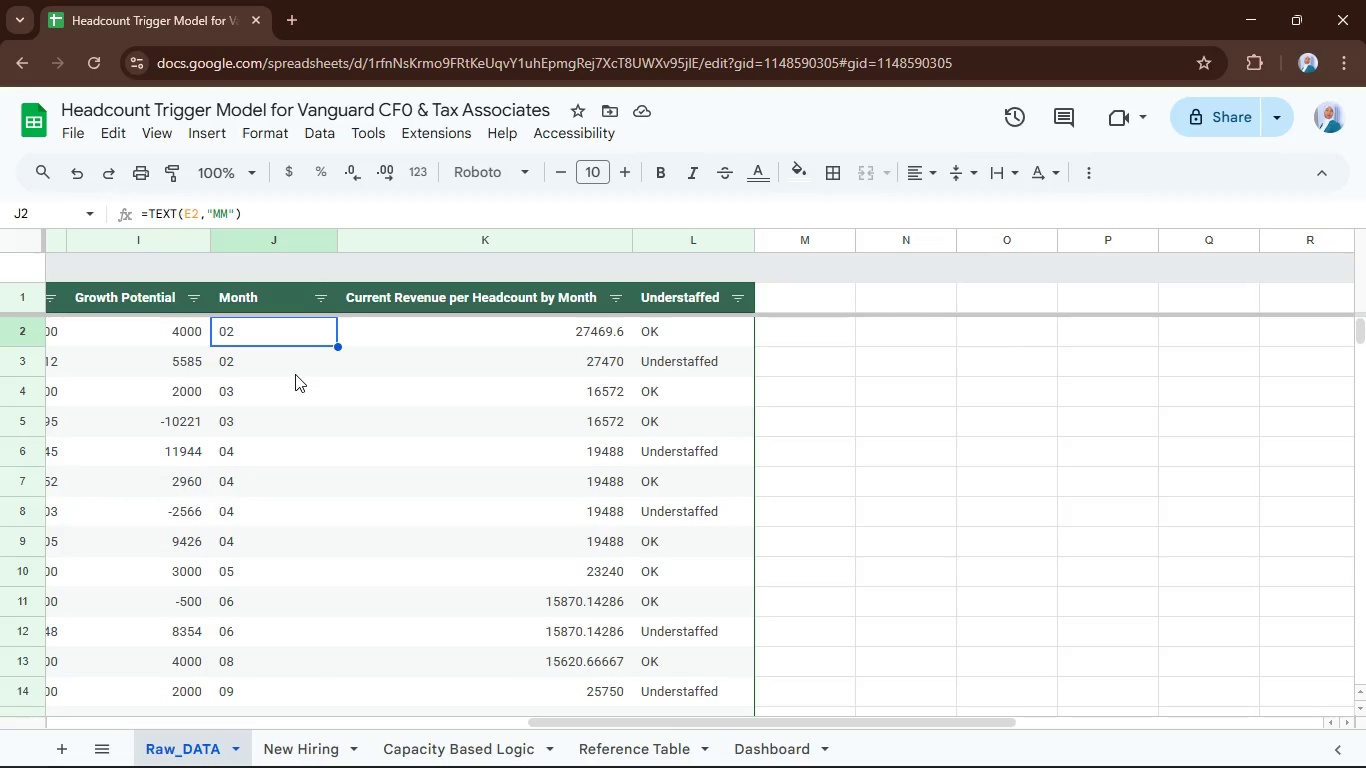 
left_click([343, 215])
 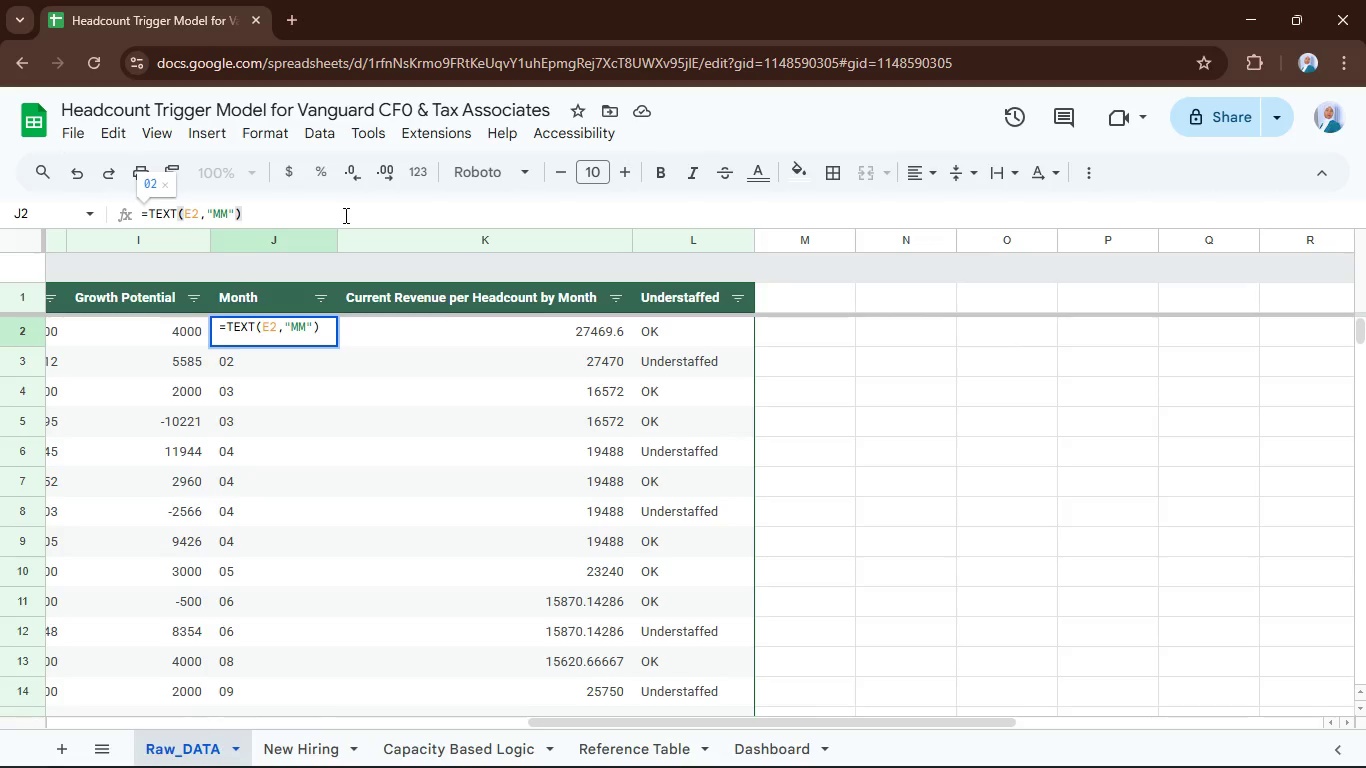 
key(ArrowLeft)
 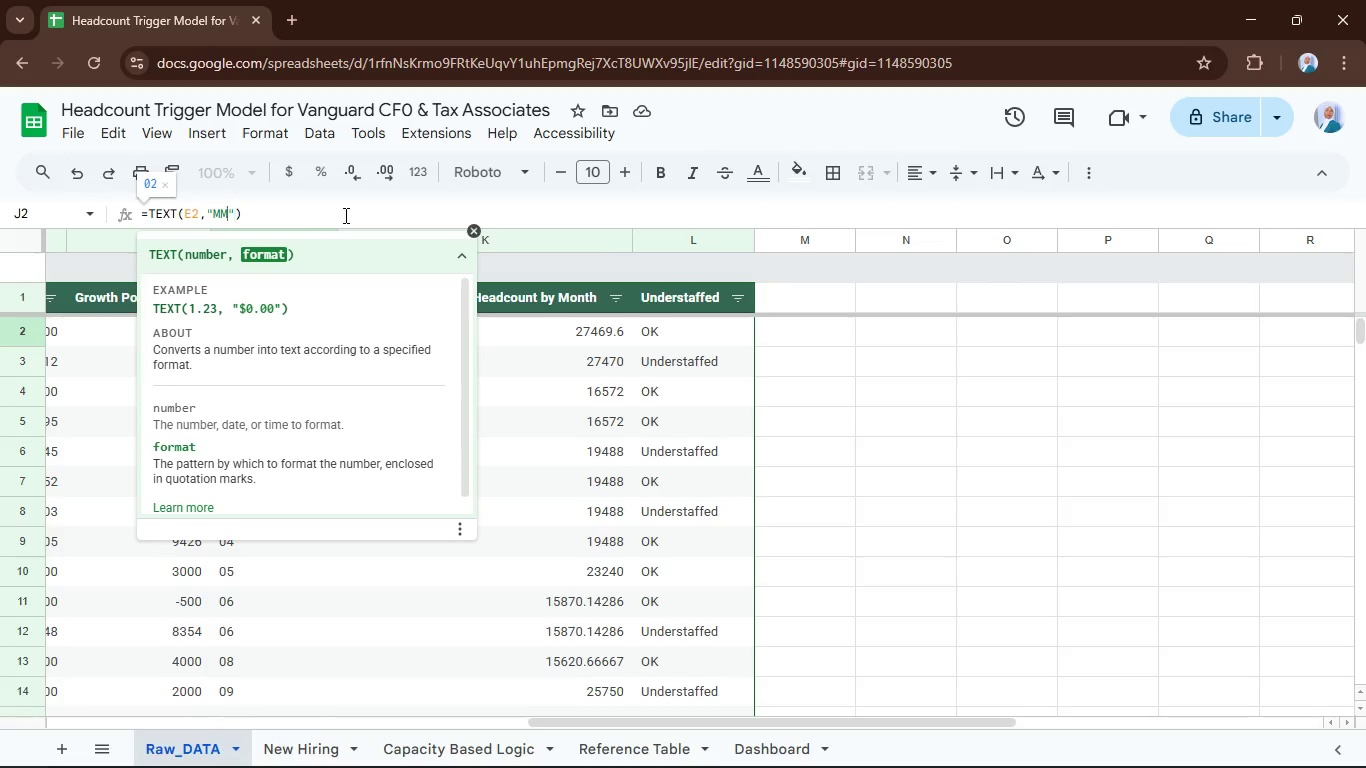 
key(ArrowLeft)
 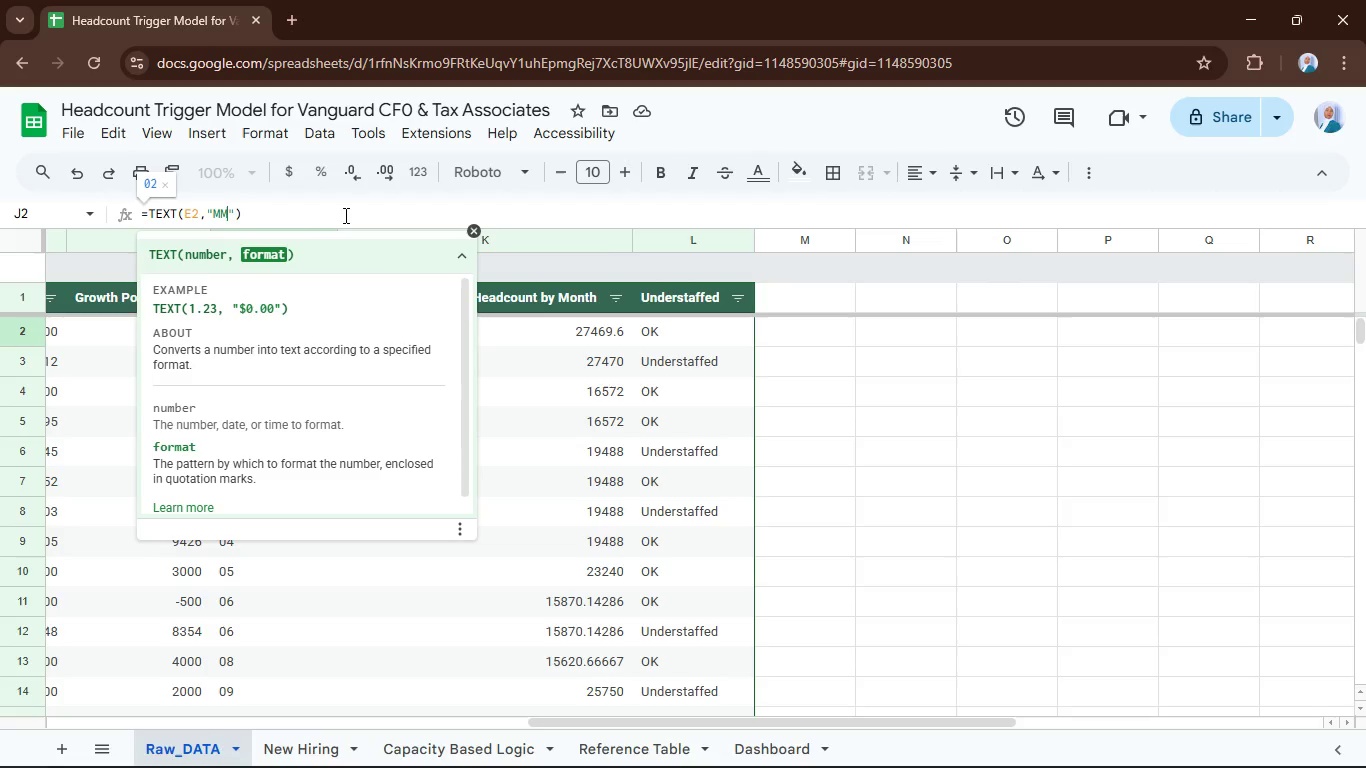 
key(Shift+M)
 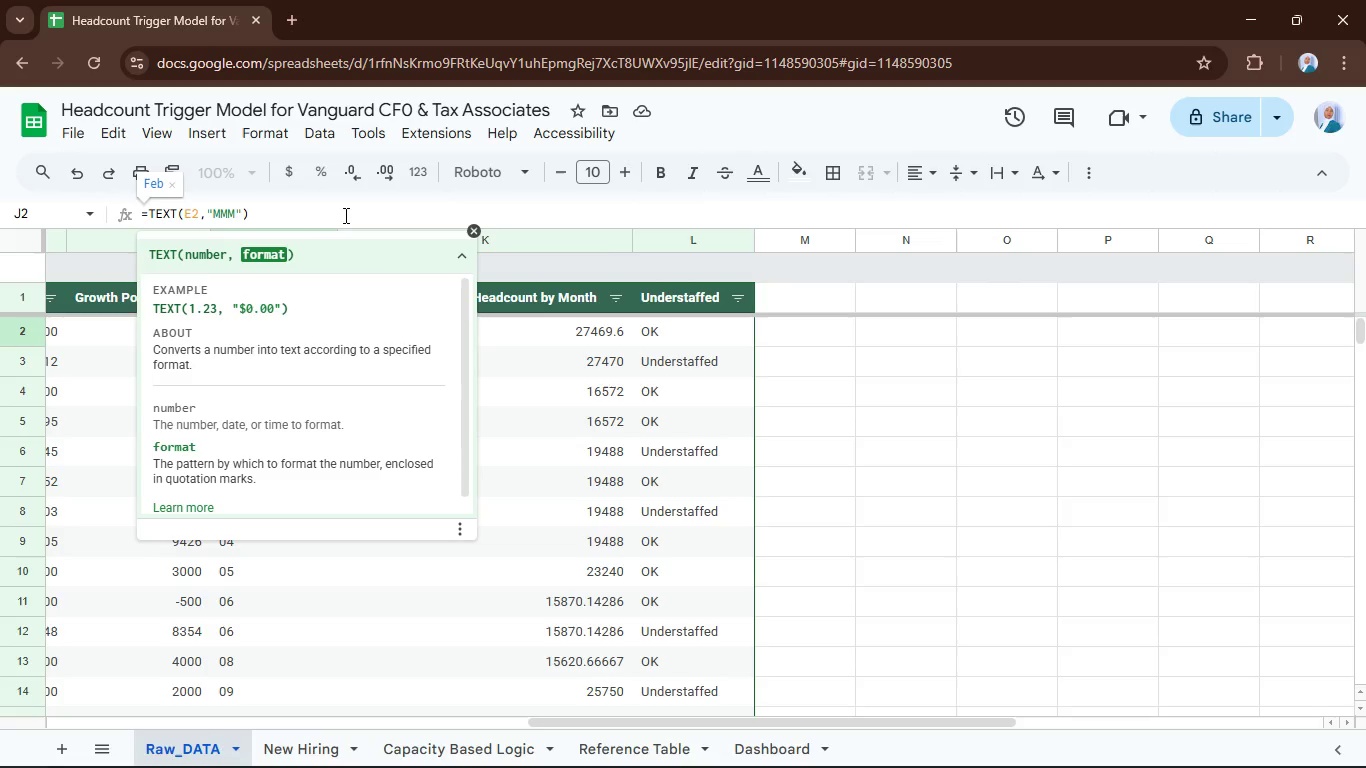 
key(Enter)
 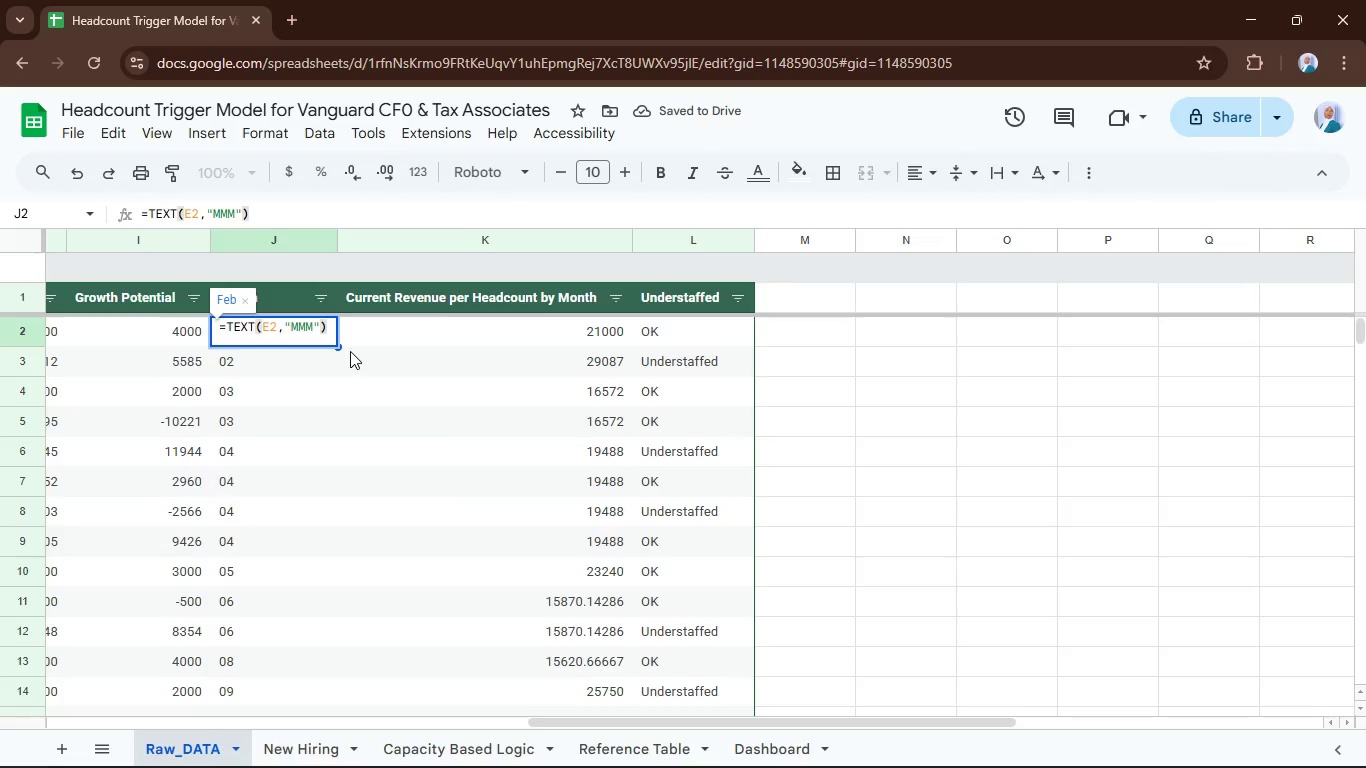 
left_click([319, 336])
 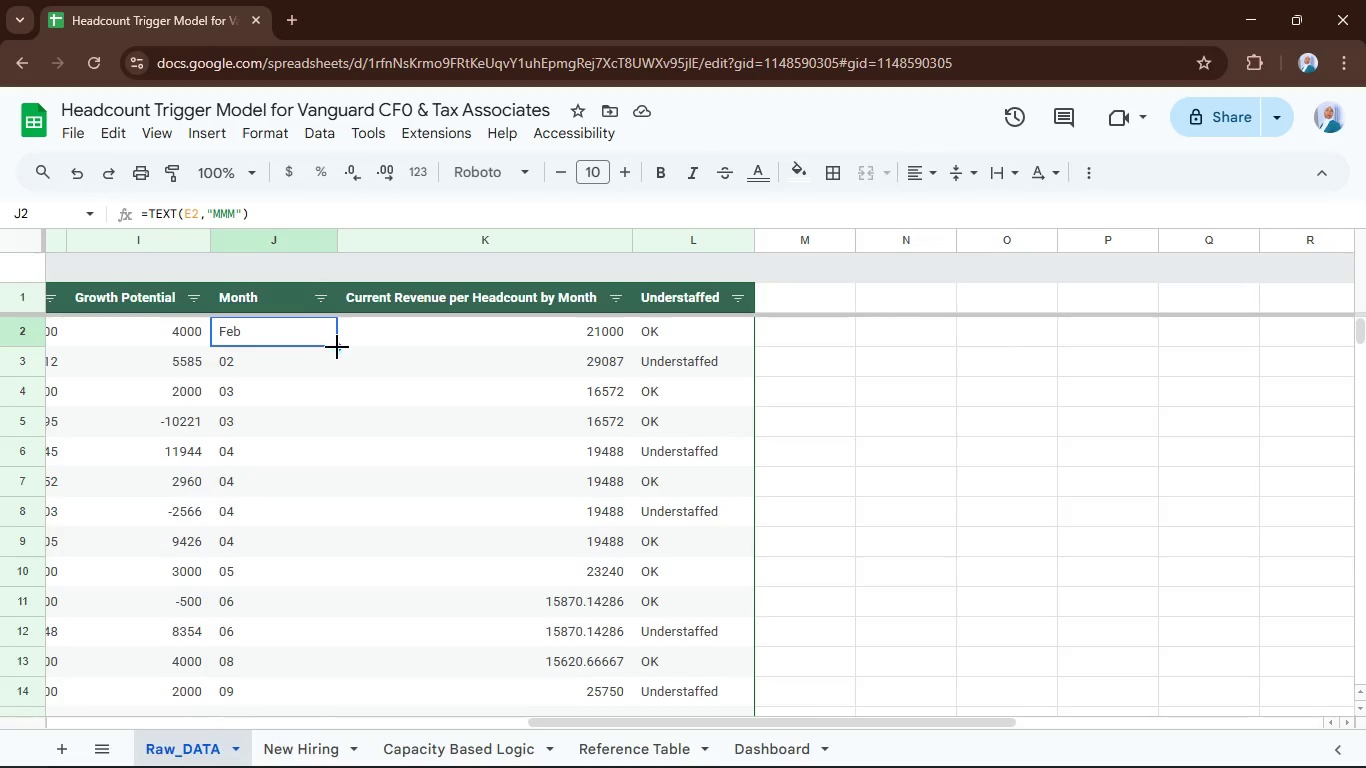 
left_click_drag(start_coordinate=[337, 347], to_coordinate=[333, 401])
 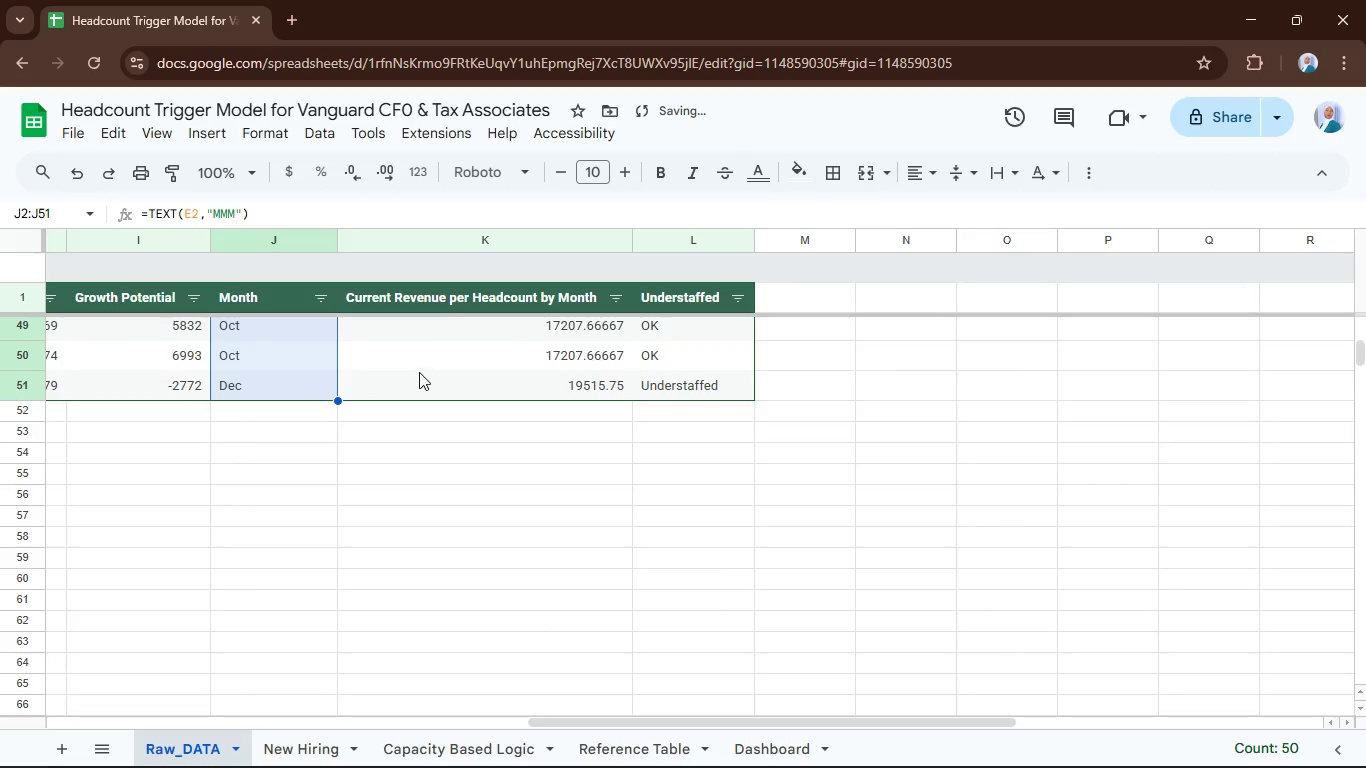 
scroll: coordinate [424, 358], scroll_direction: up, amount: 27.0
 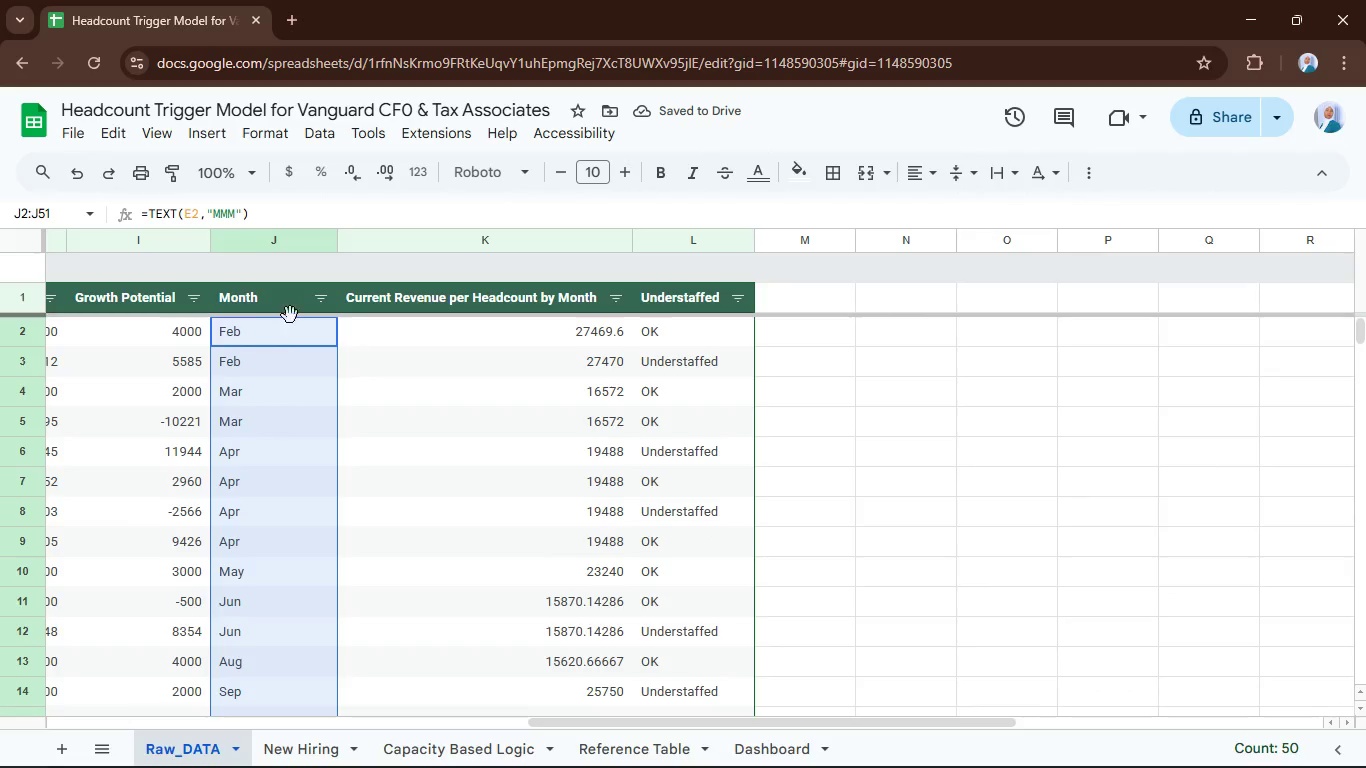 
left_click([286, 320])
 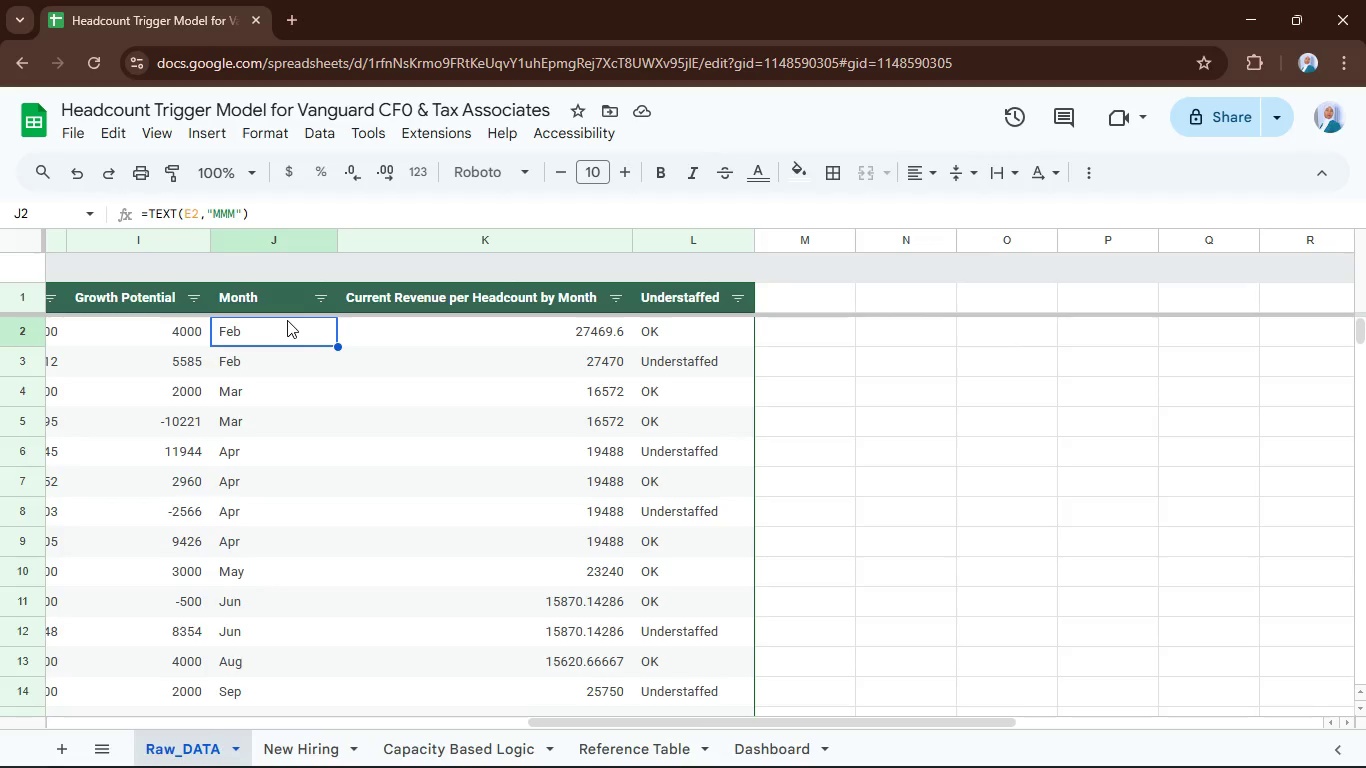 
key(Enter)
 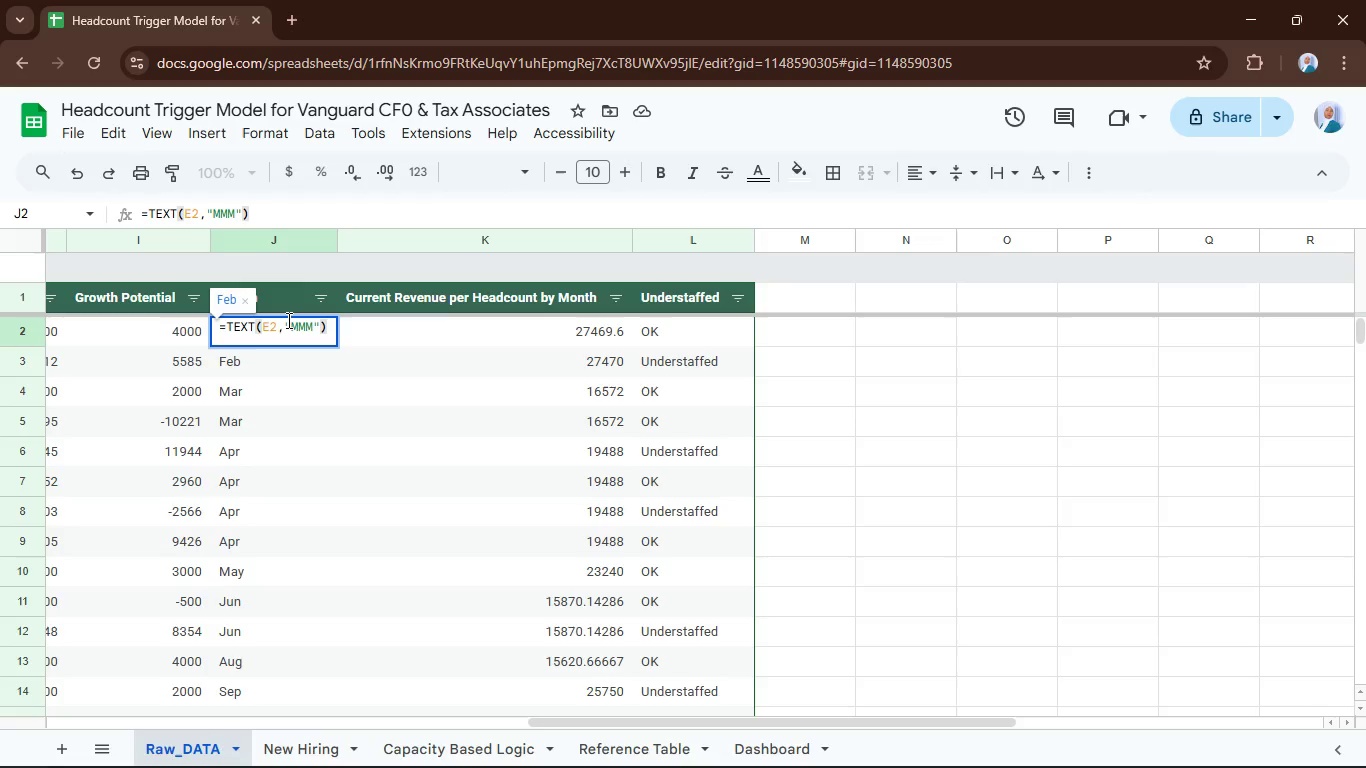 
type(&Text)
key(Tab)
 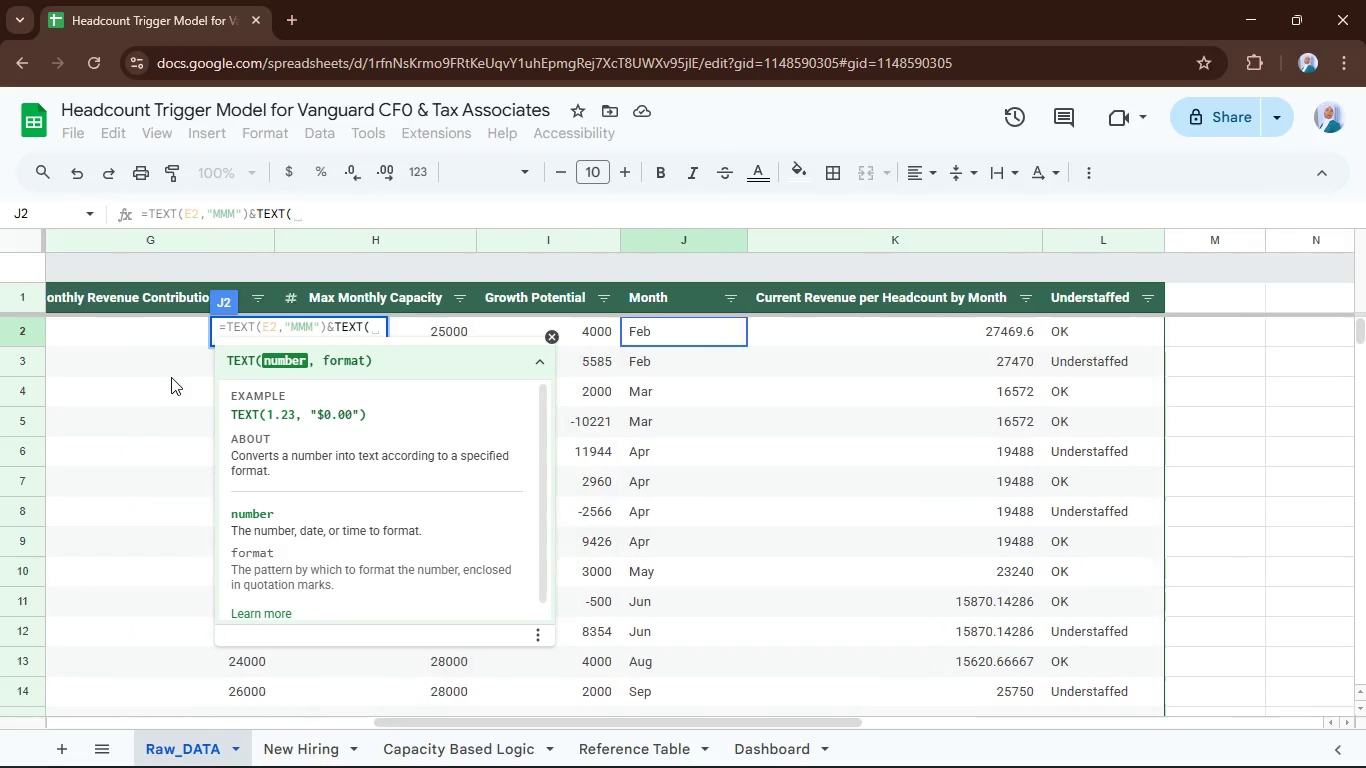 
wait(8.09)
 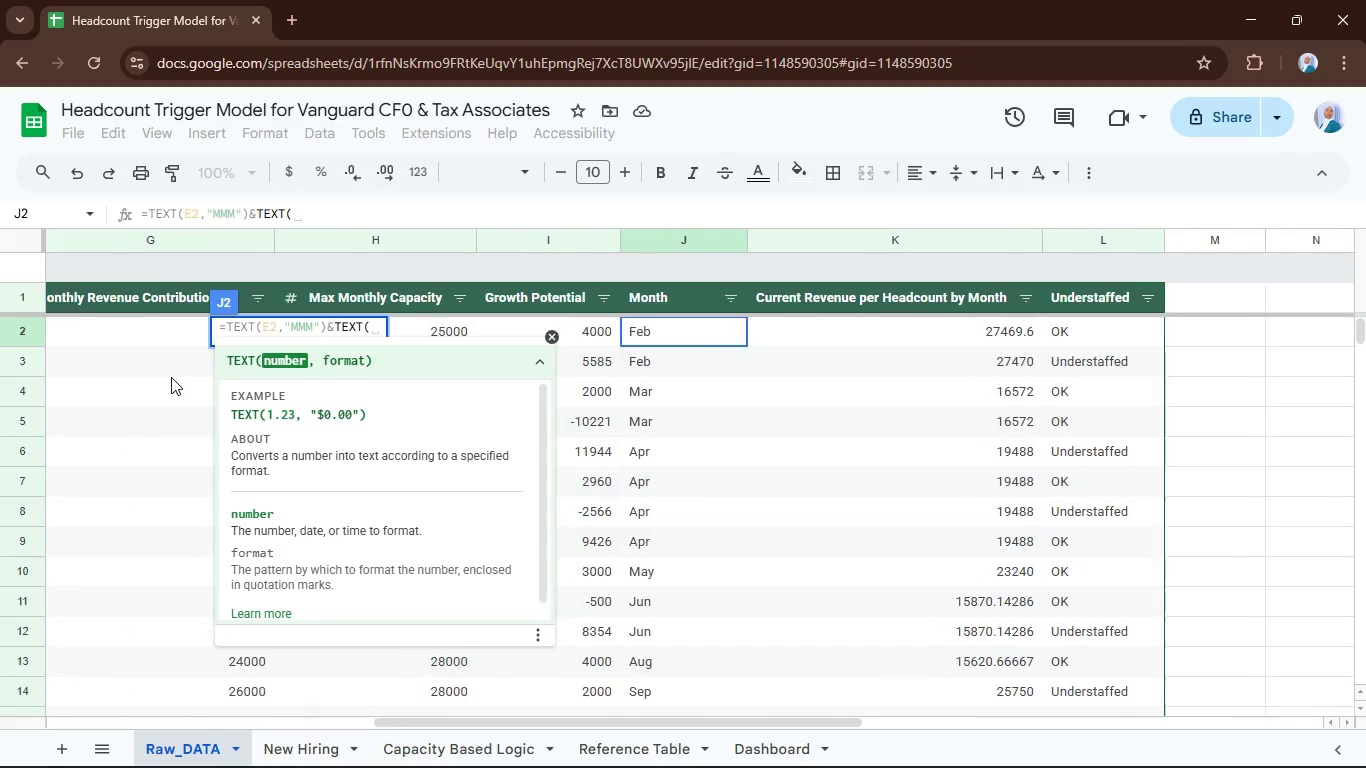 
left_click([174, 334])
 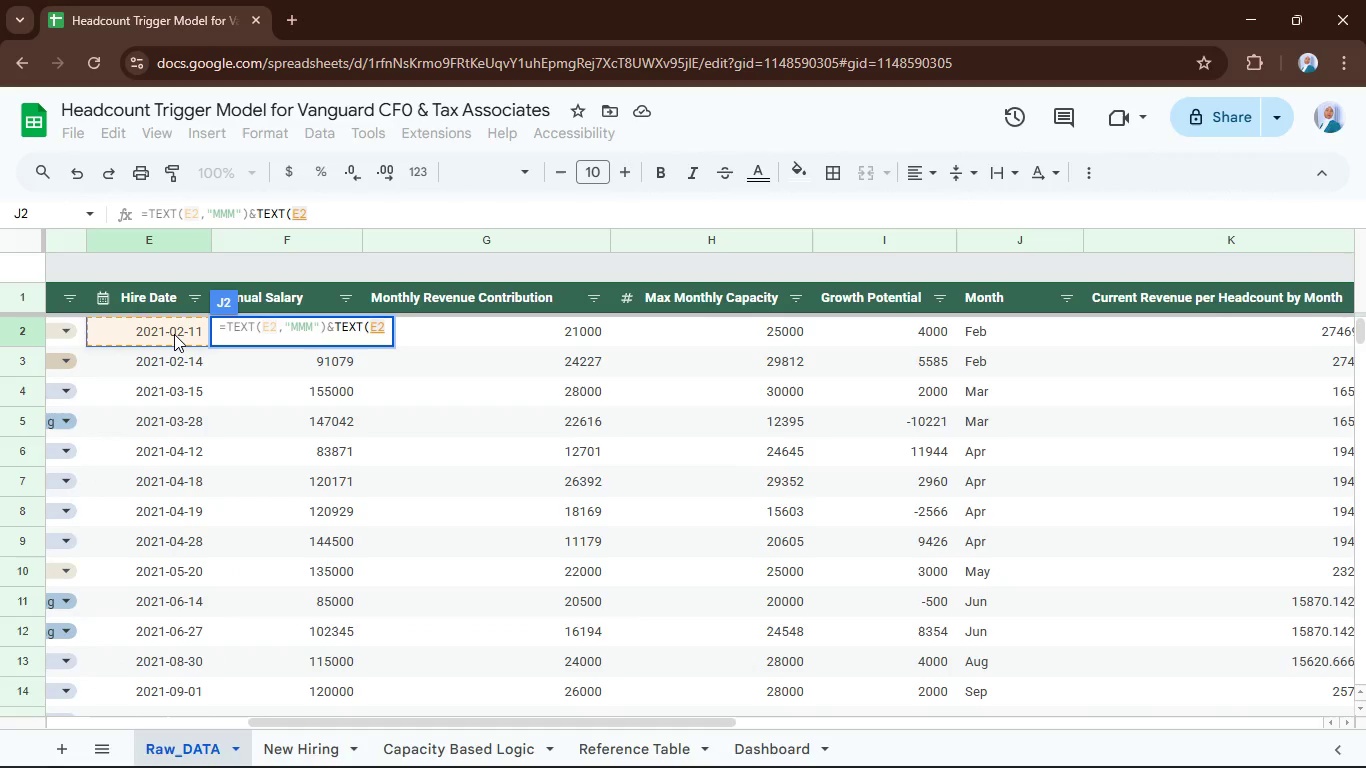 
key(Comma)
 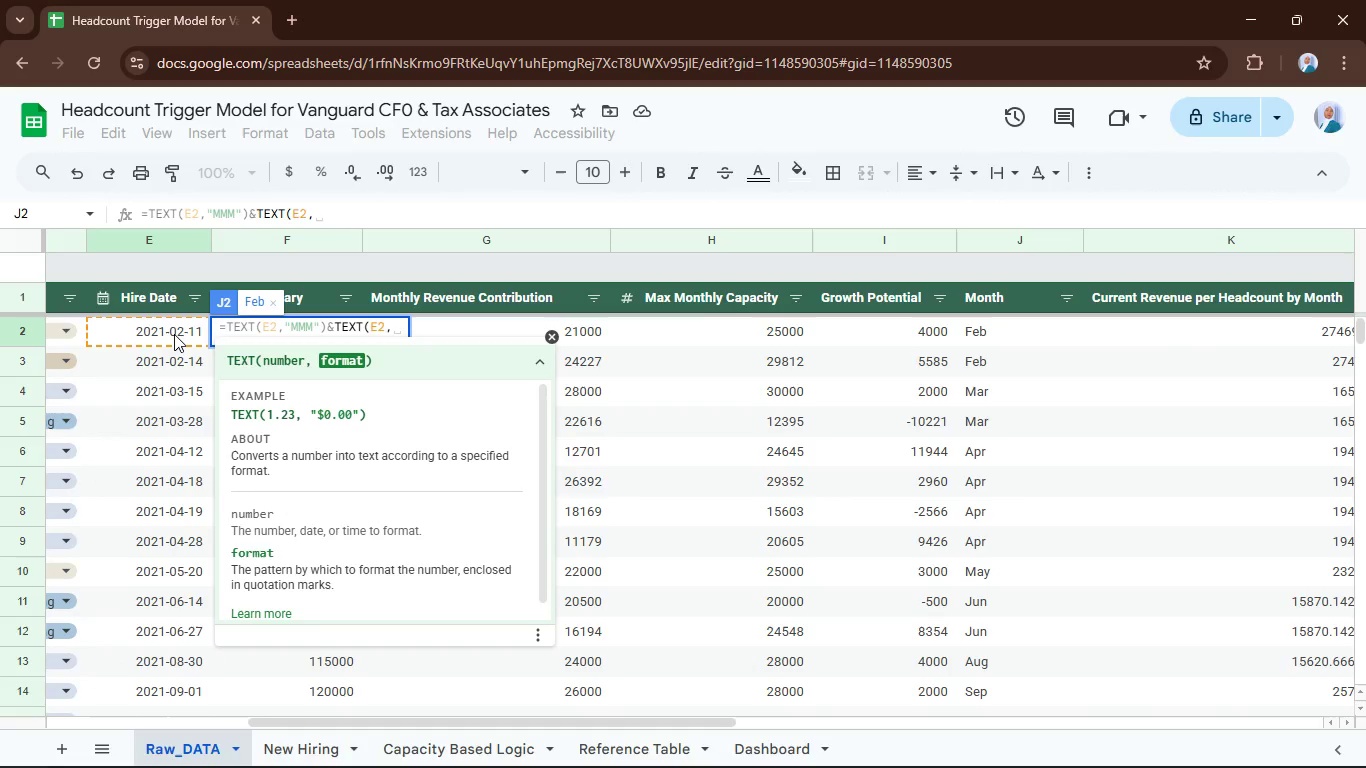 
key(Shift+Quote)
 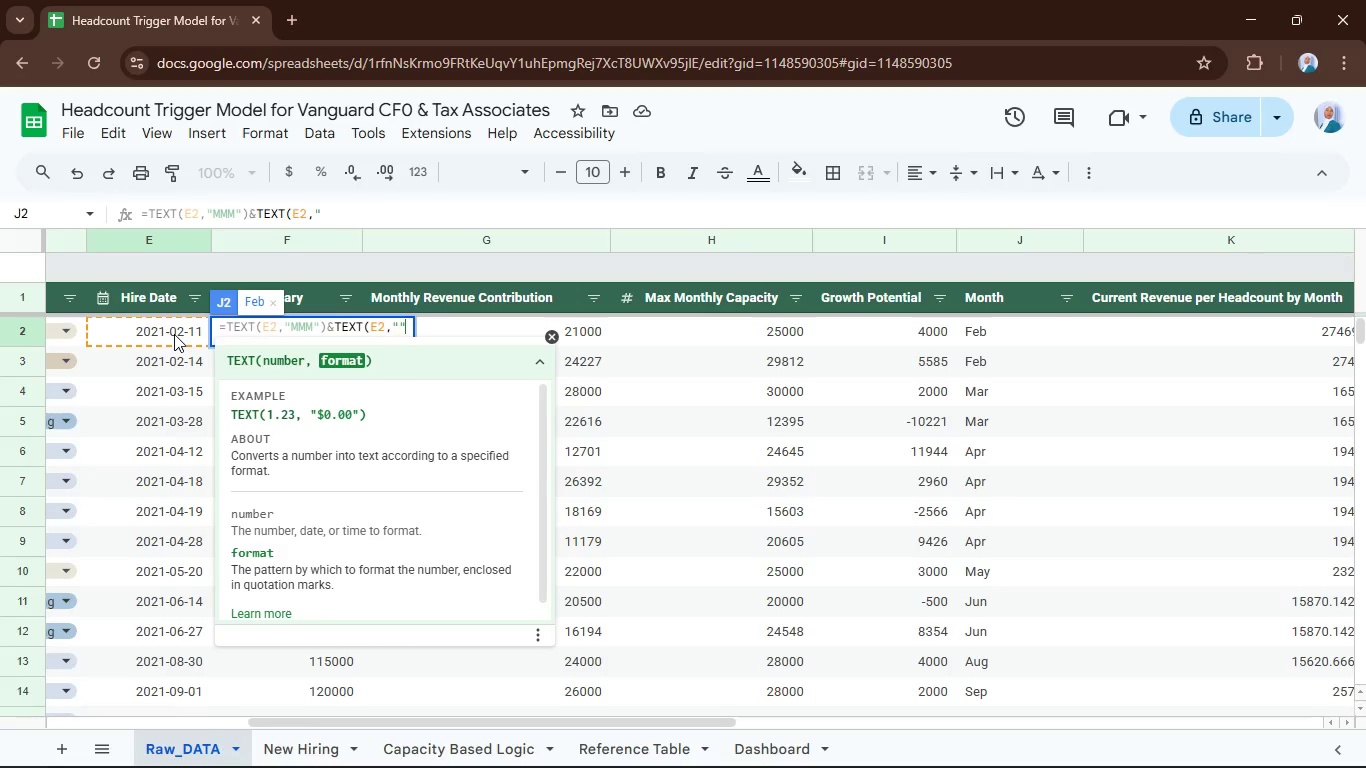 
key(Shift+Quote)
 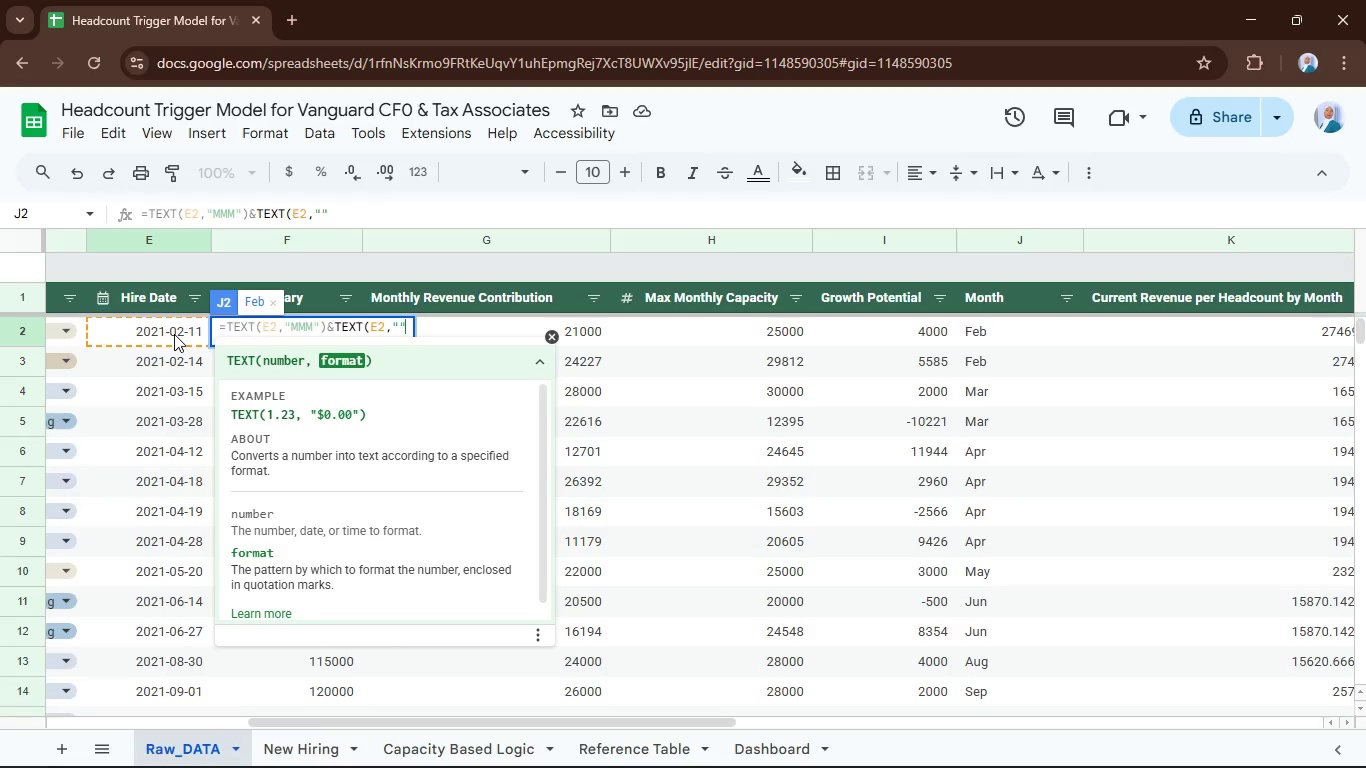 
key(ArrowLeft)
 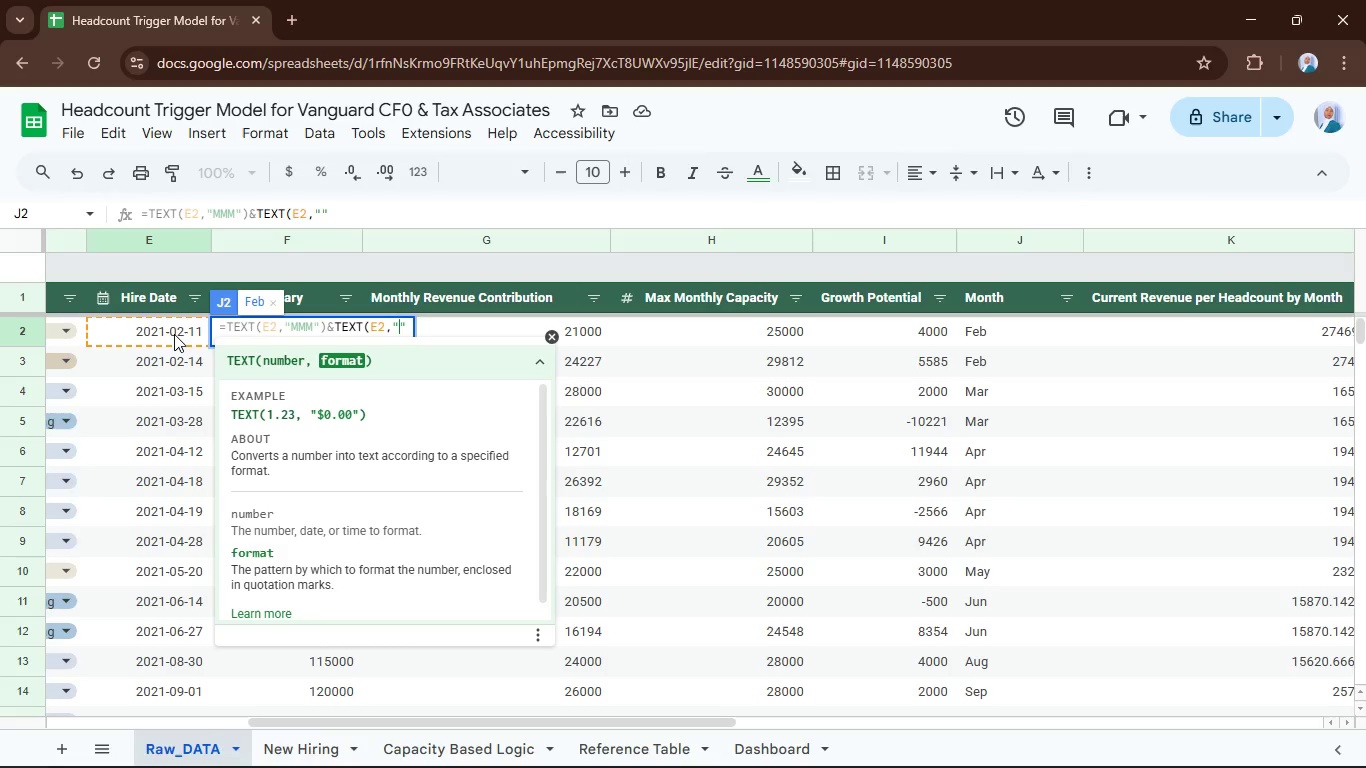 
type(YYYY)
 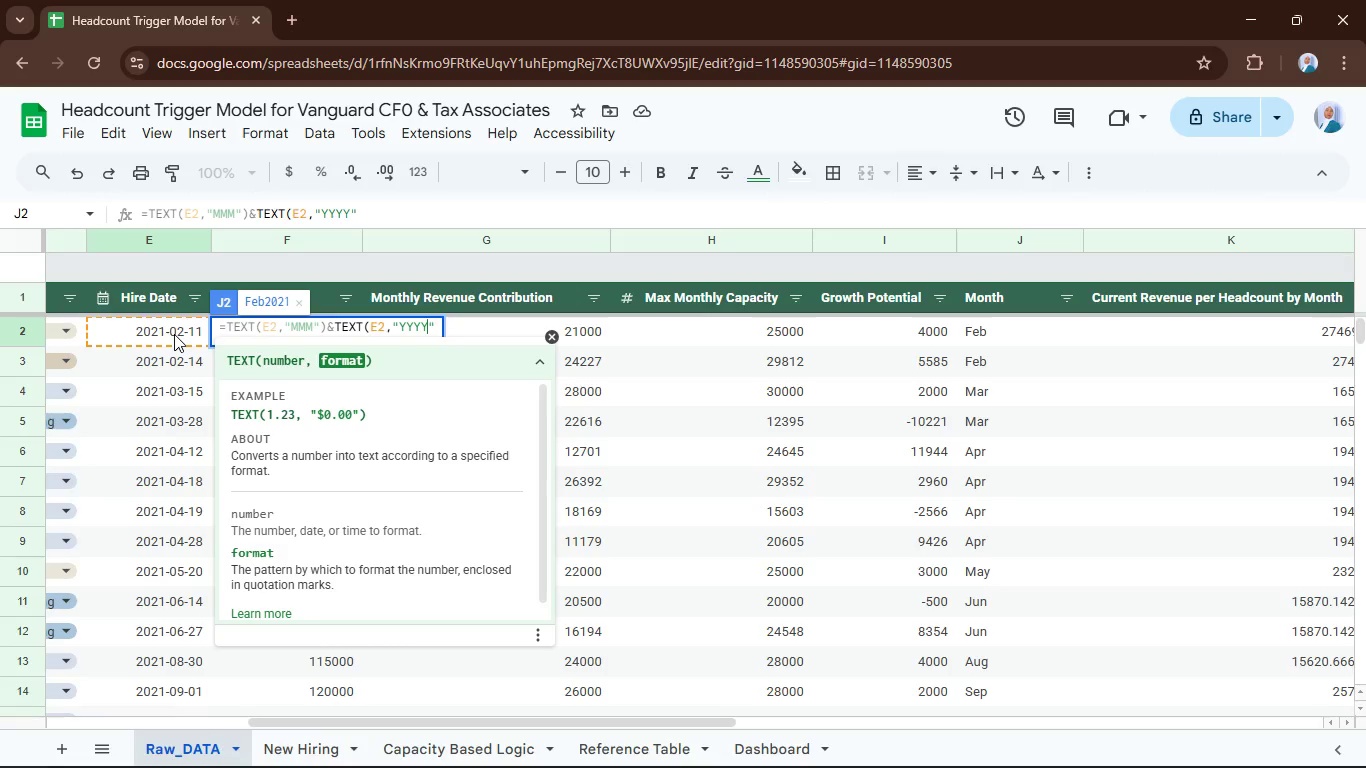 
key(ArrowRight)
 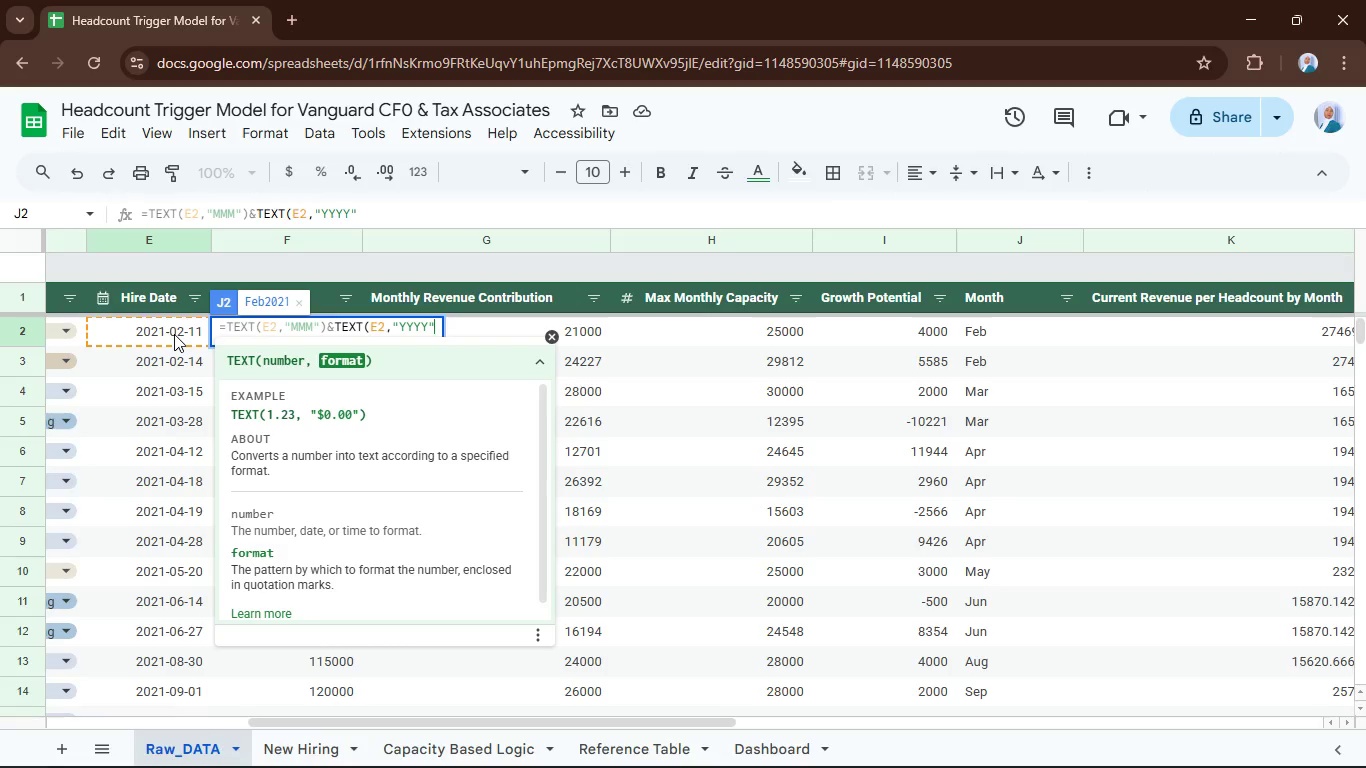 
key(Shift+0)
 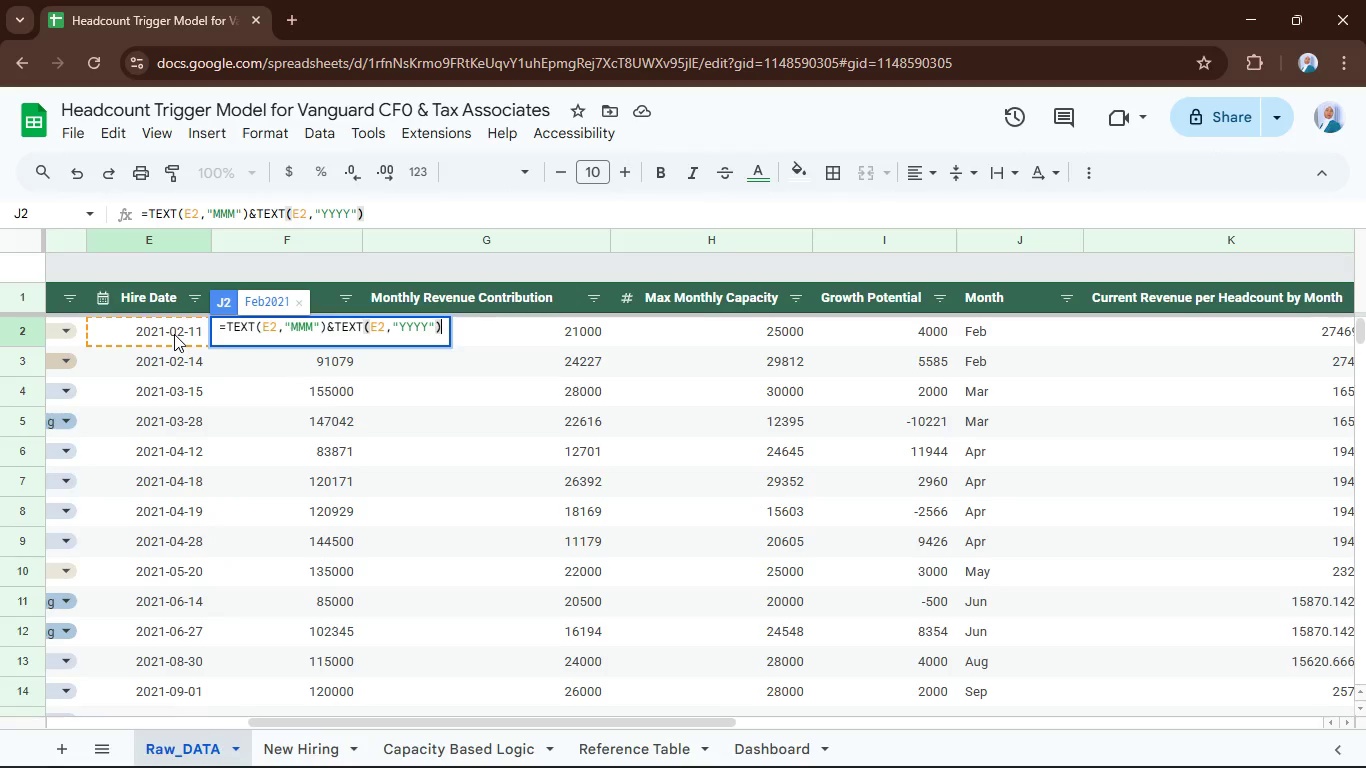 
hold_key(key=ArrowLeft, duration=0.95)
 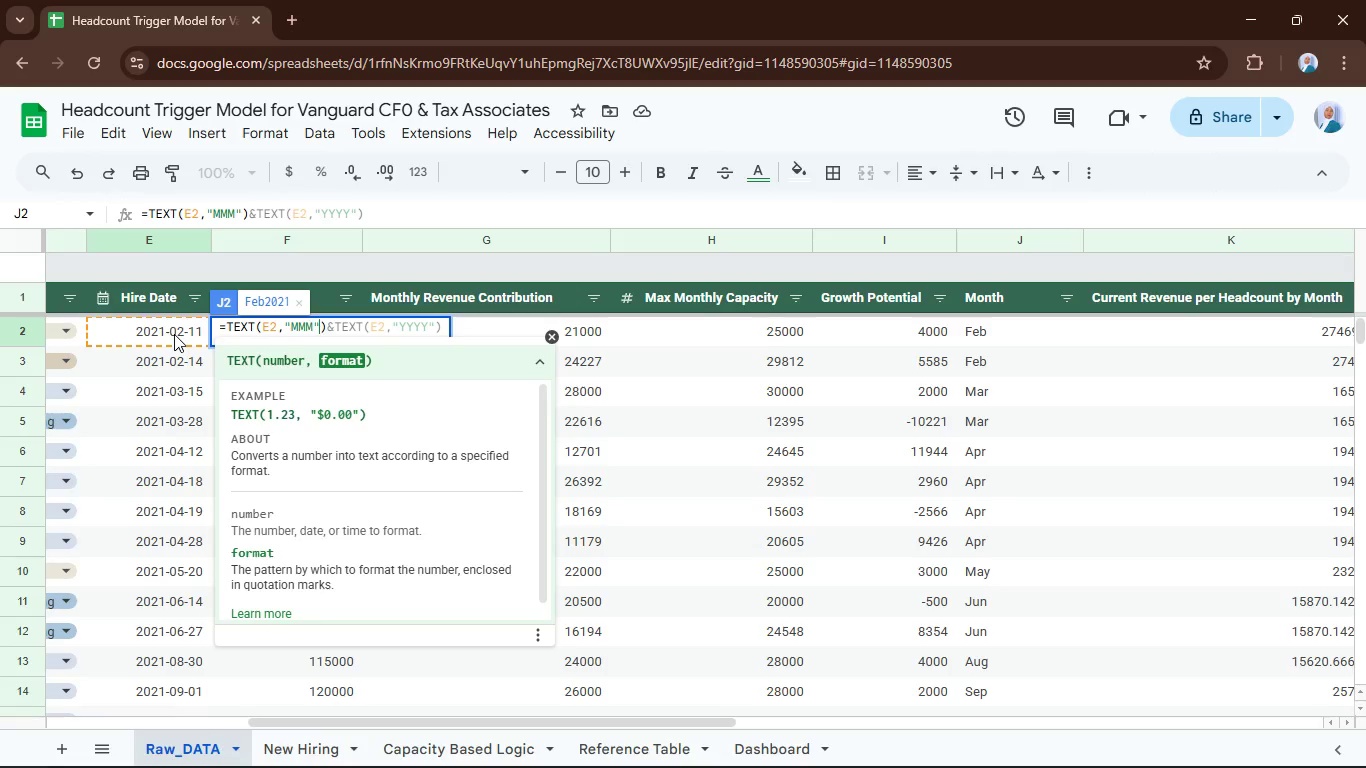 
key(ArrowRight)
 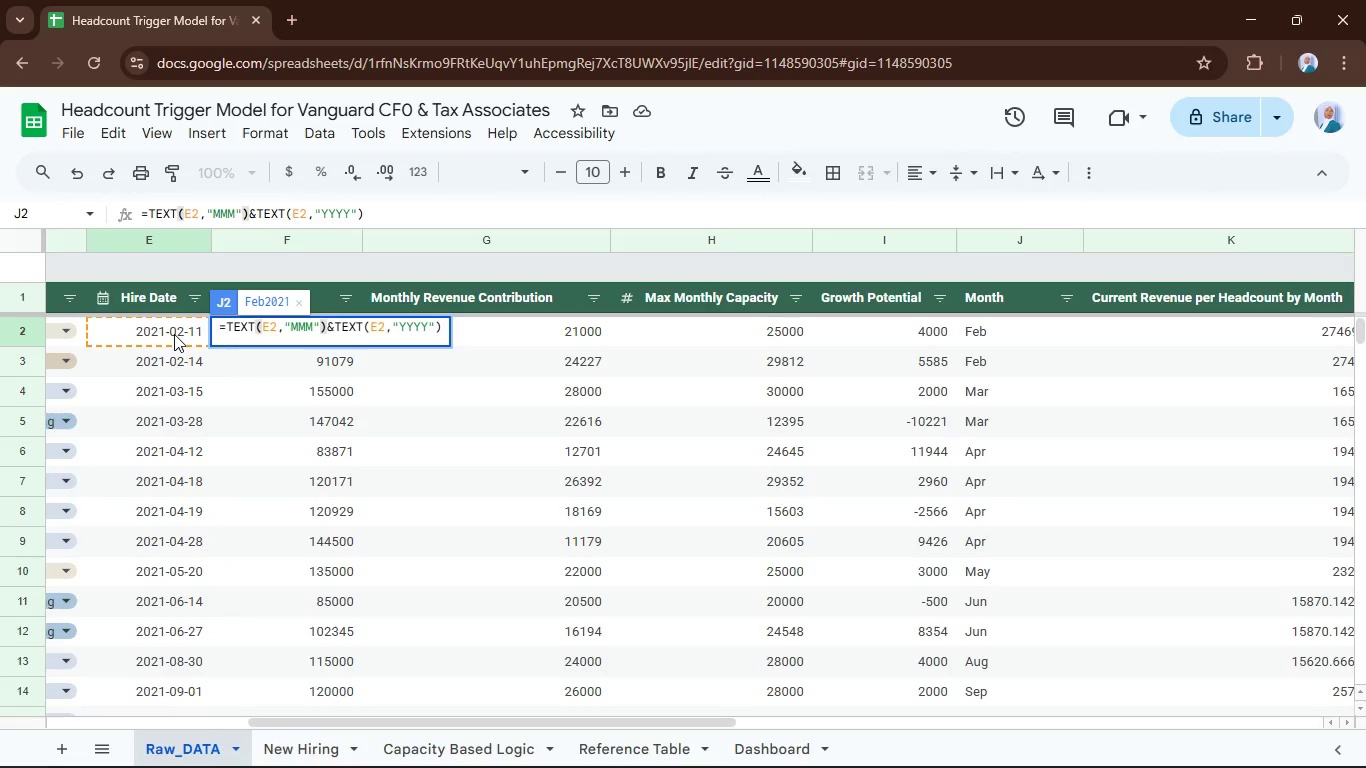 
key(Shift+4)
 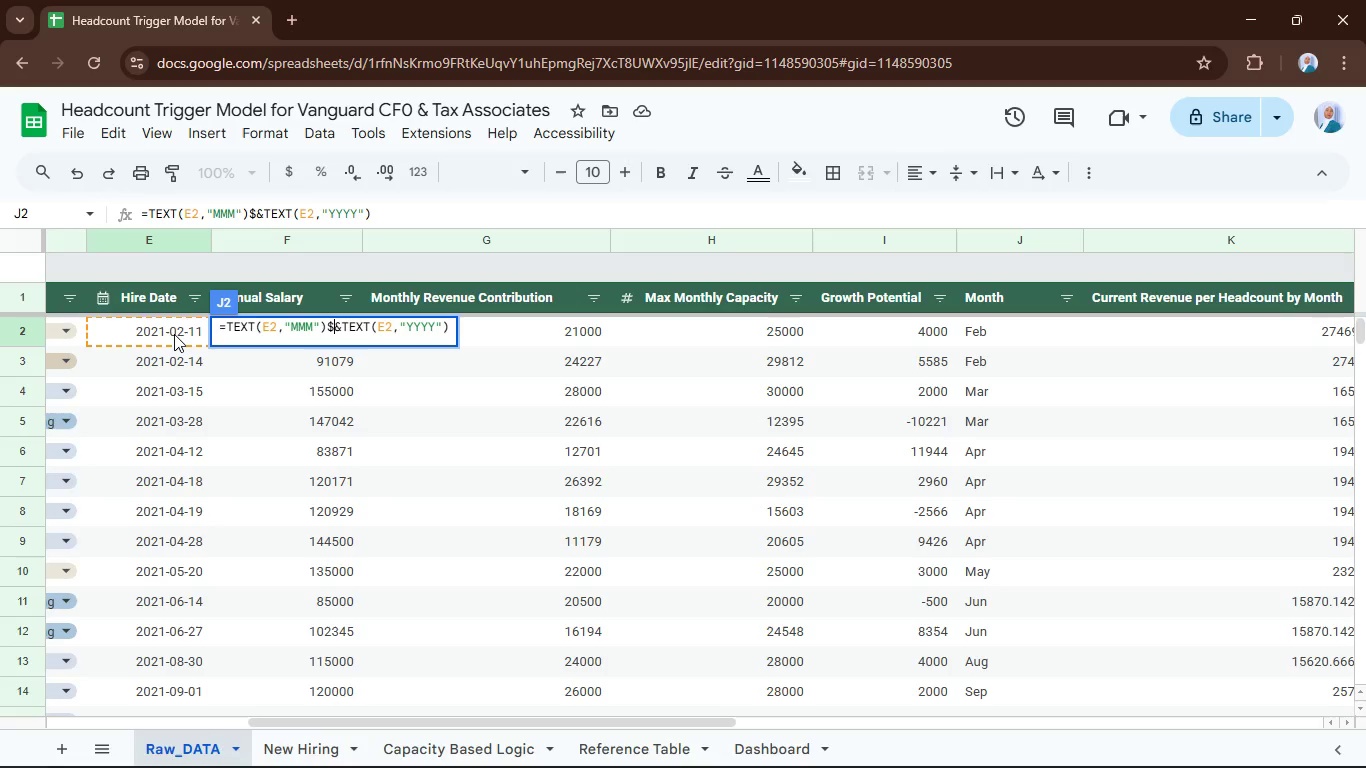 
key(Shift+Quote)
 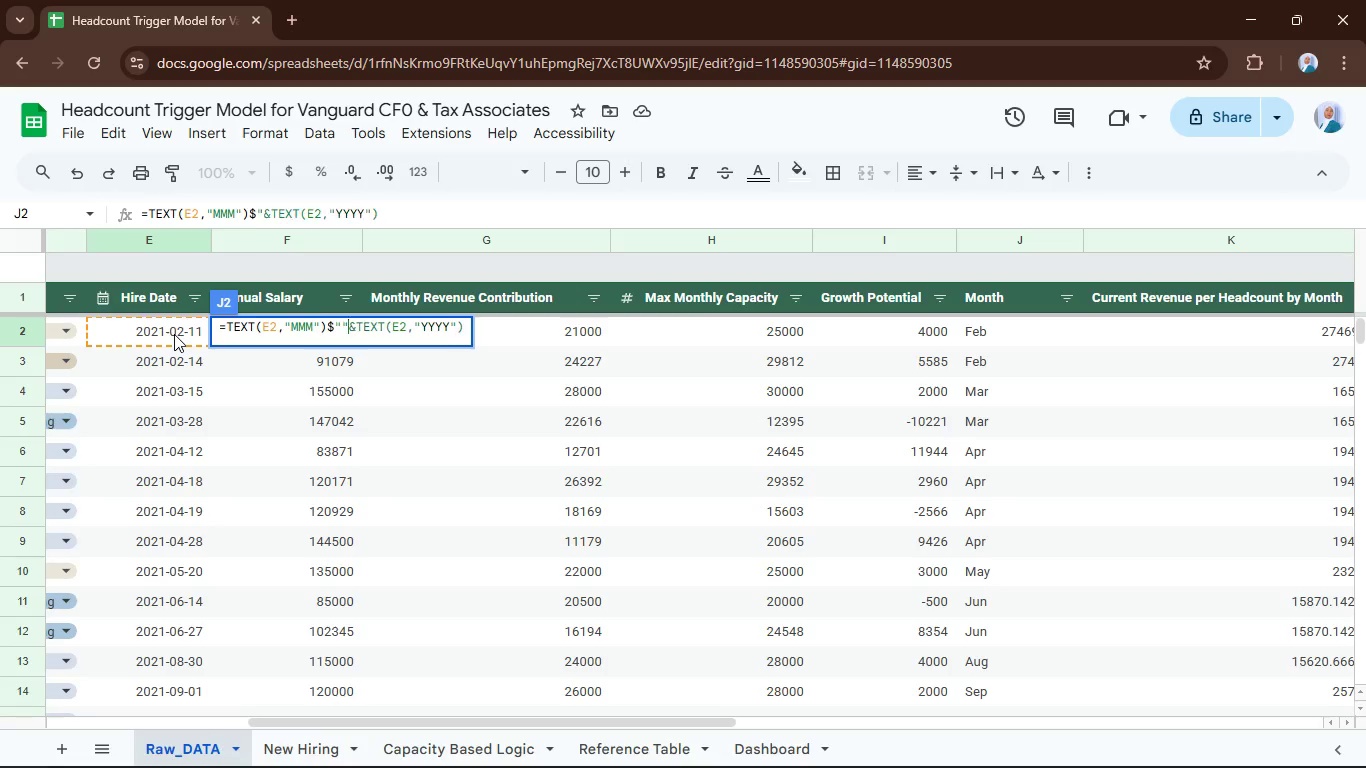 
key(Shift+Quote)
 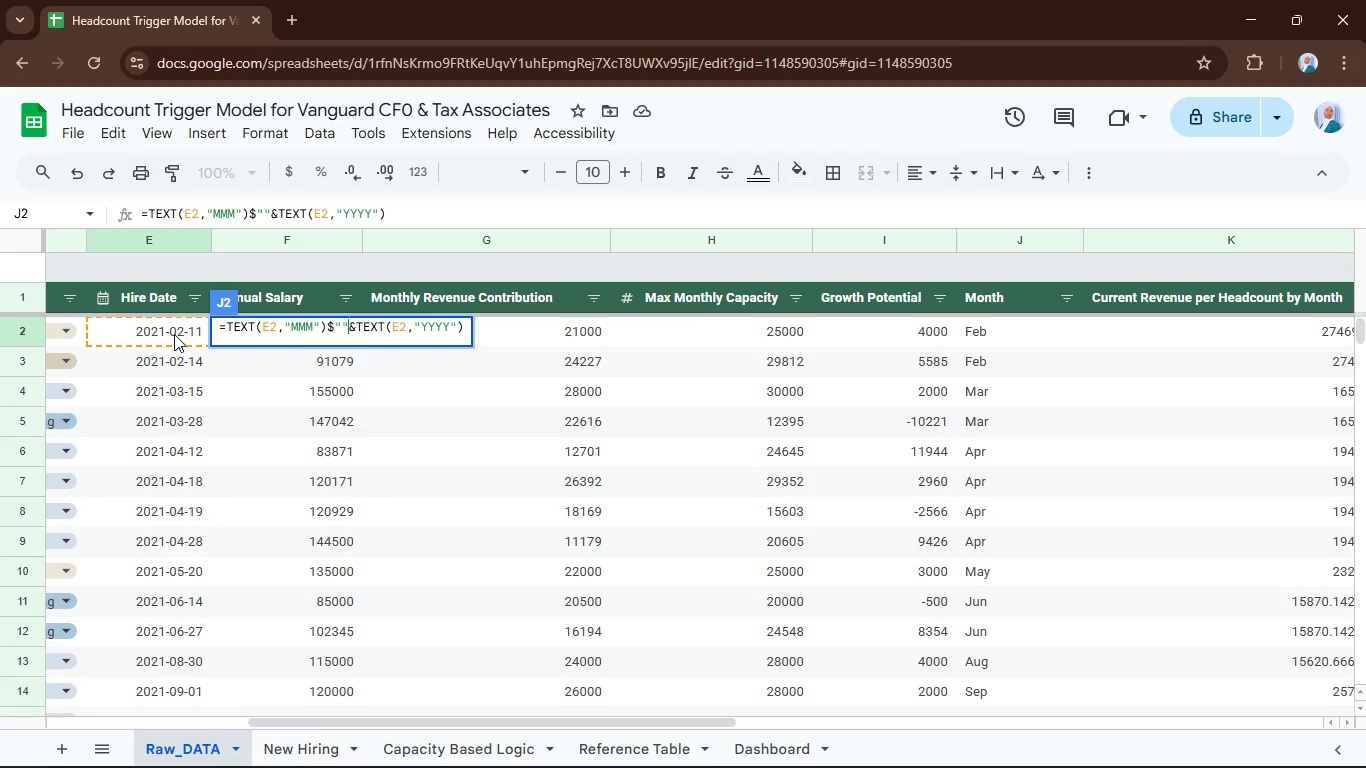 
key(ArrowLeft)
 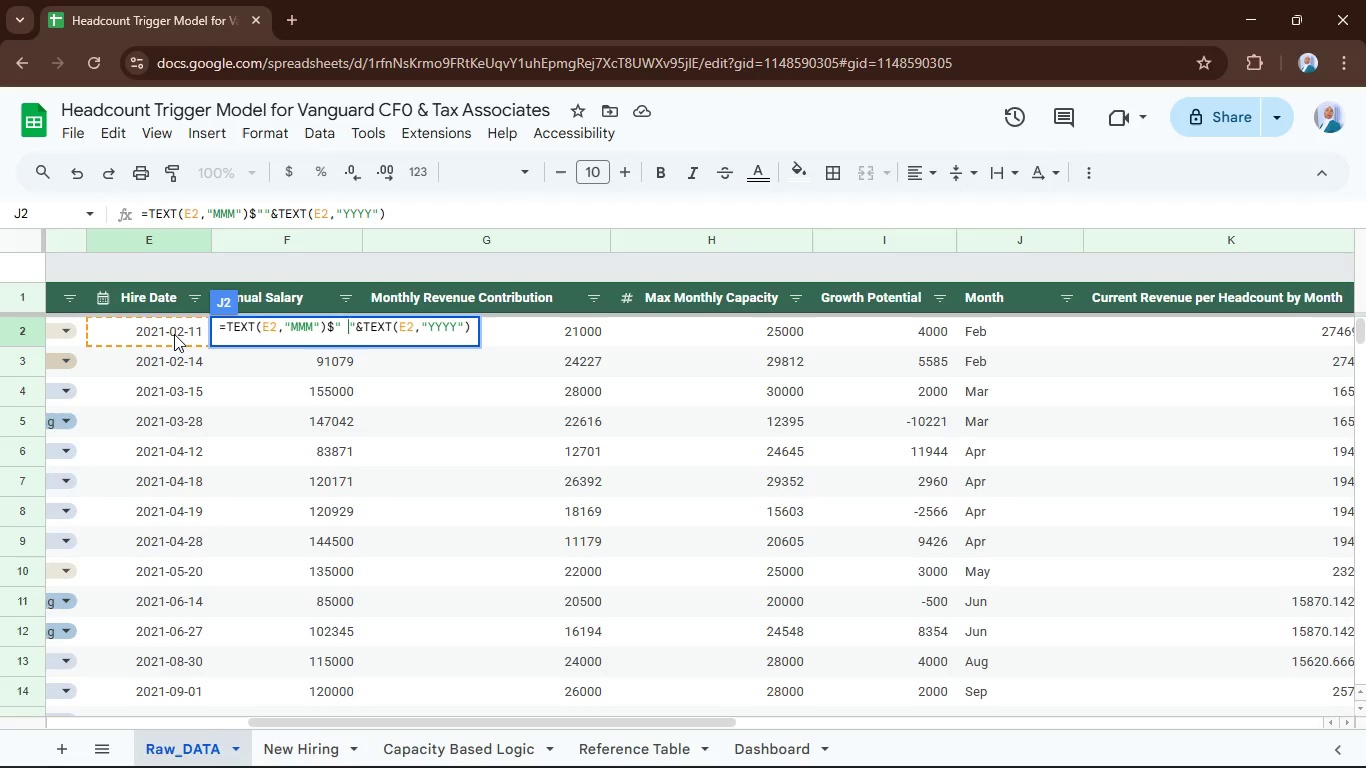 
key(Space)
 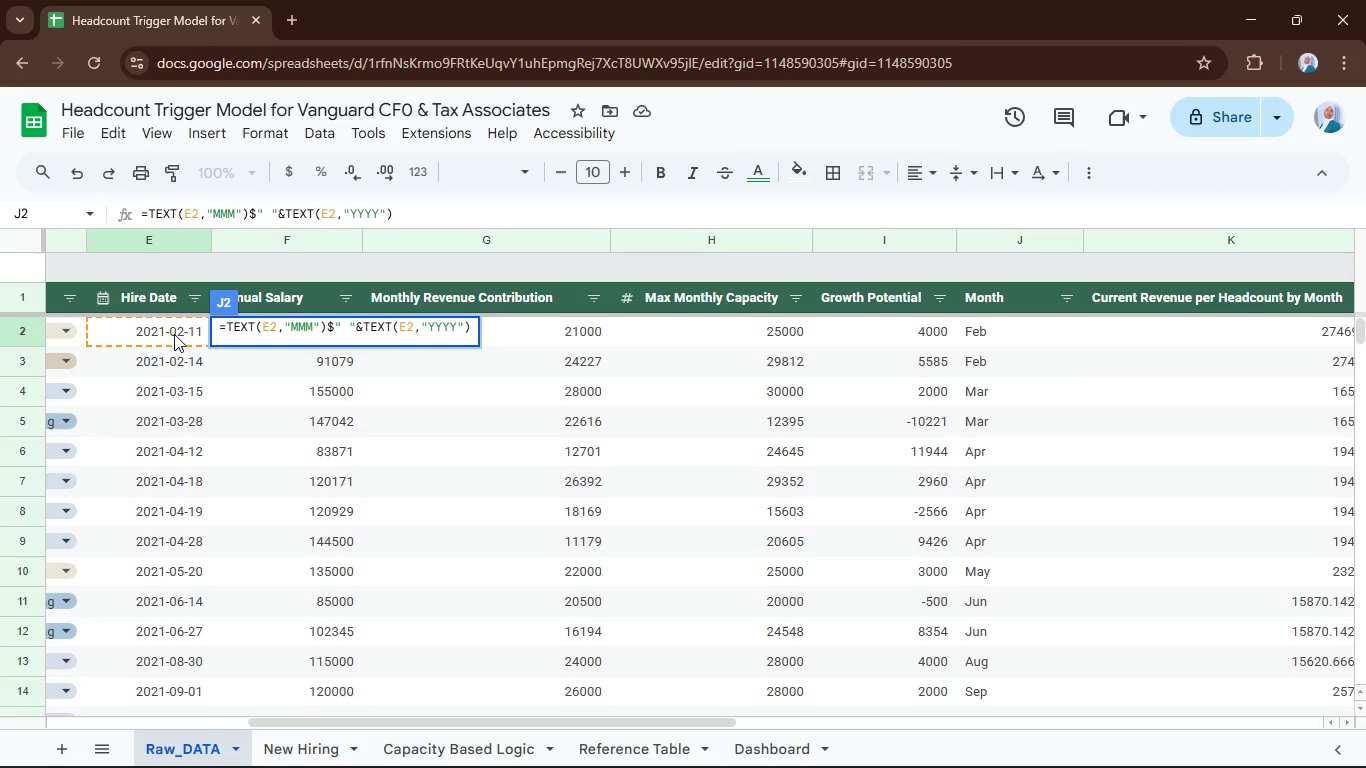 
key(Enter)
 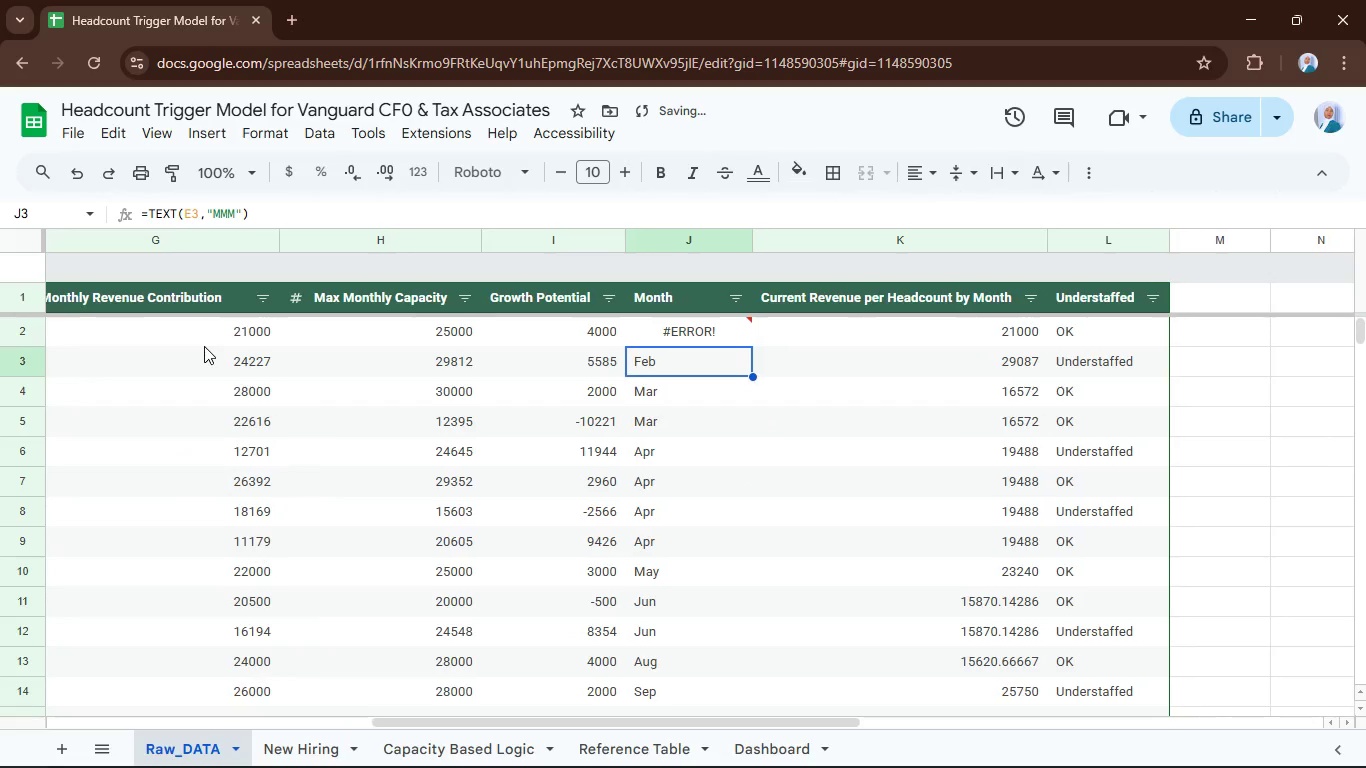 
key(ArrowUp)
 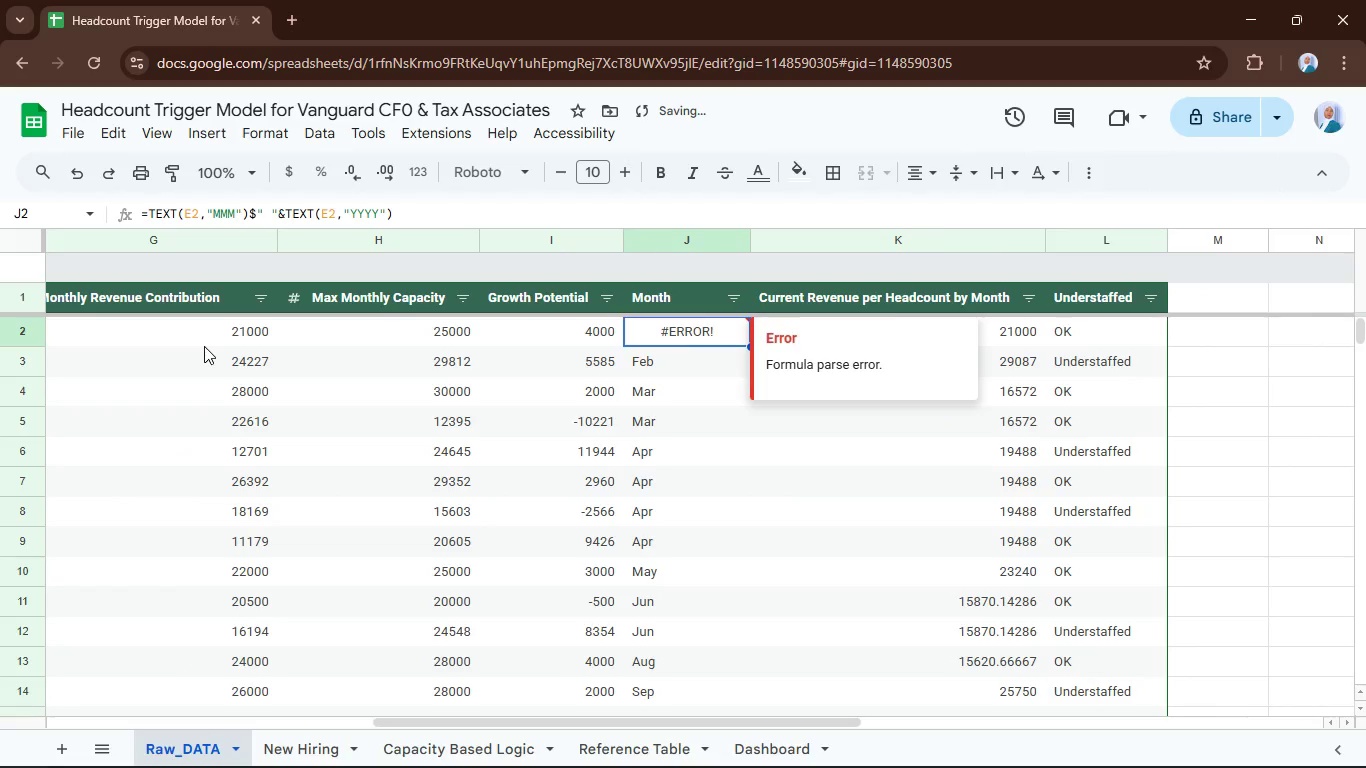 
key(Enter)
 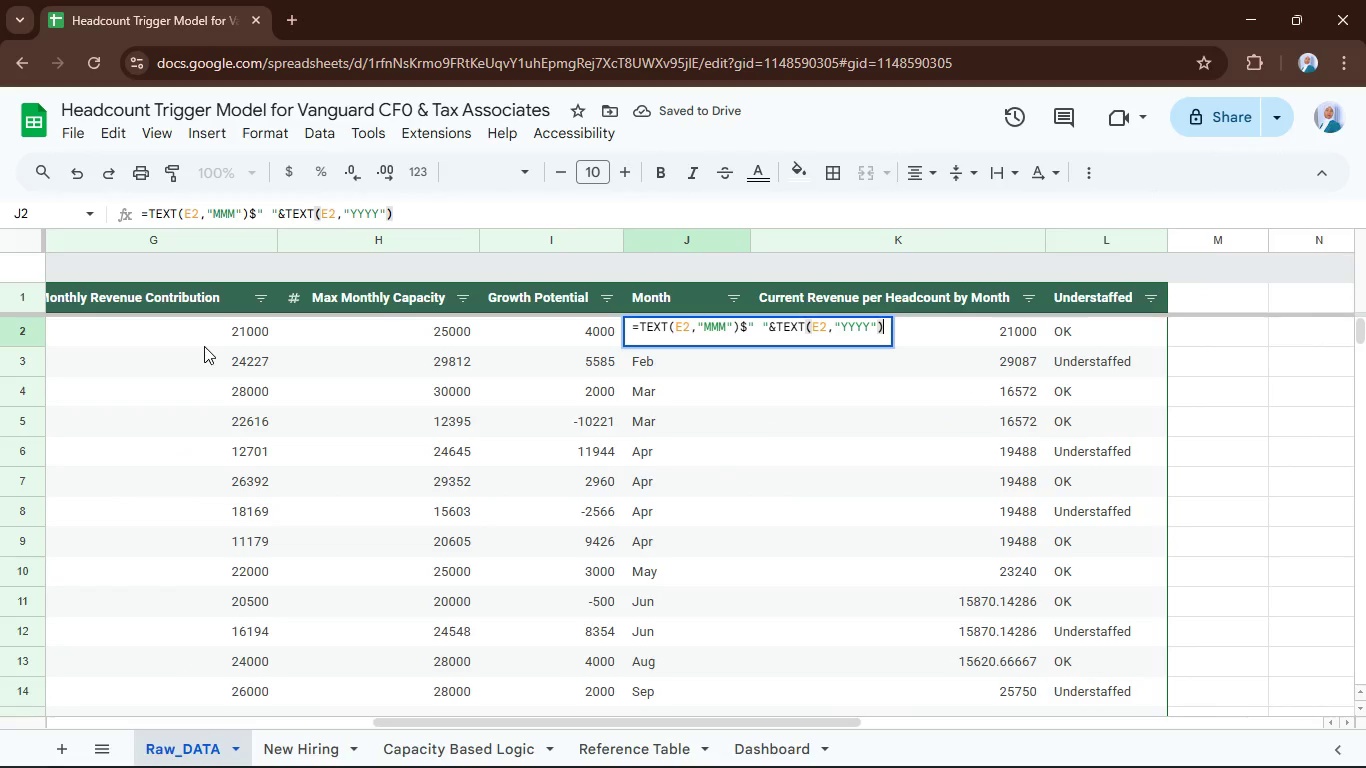 
hold_key(key=ArrowLeft, duration=0.97)
 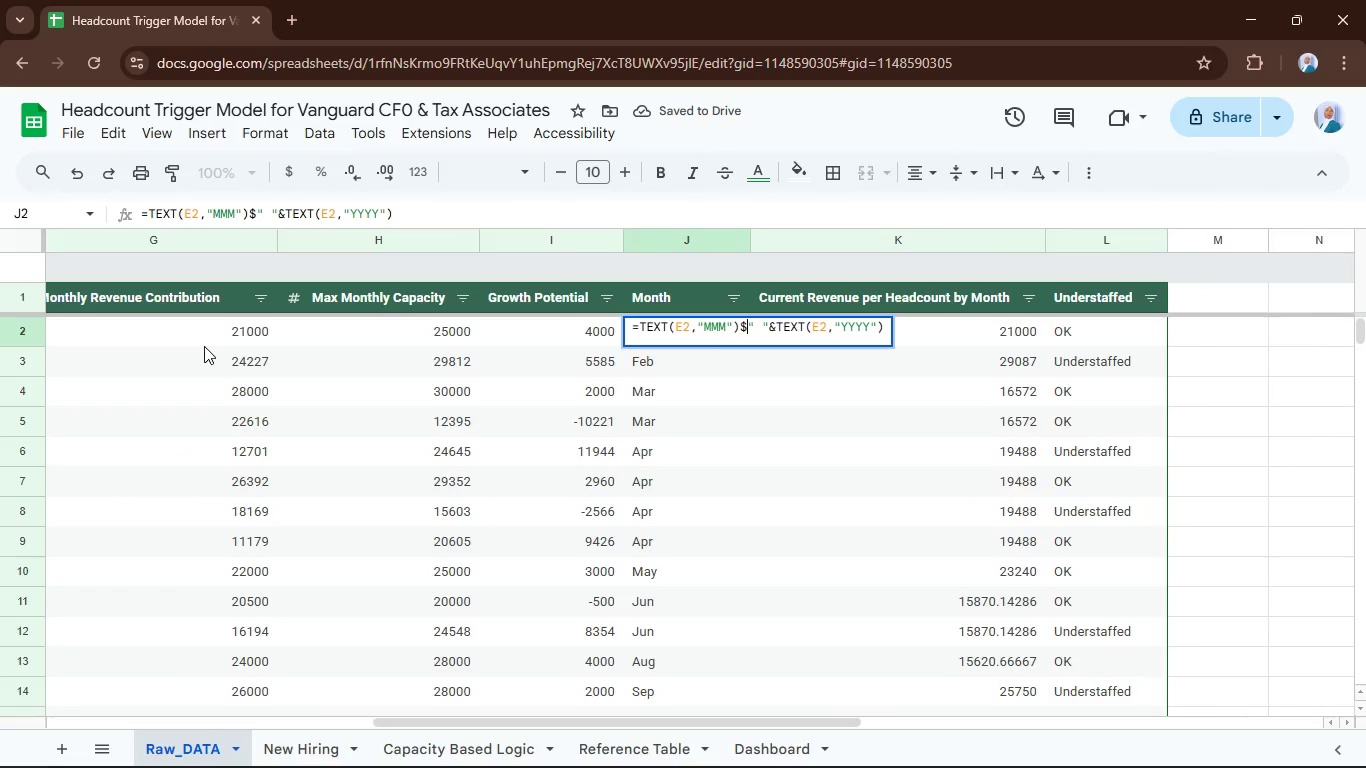 
hold_key(key=ArrowLeft, duration=0.41)
 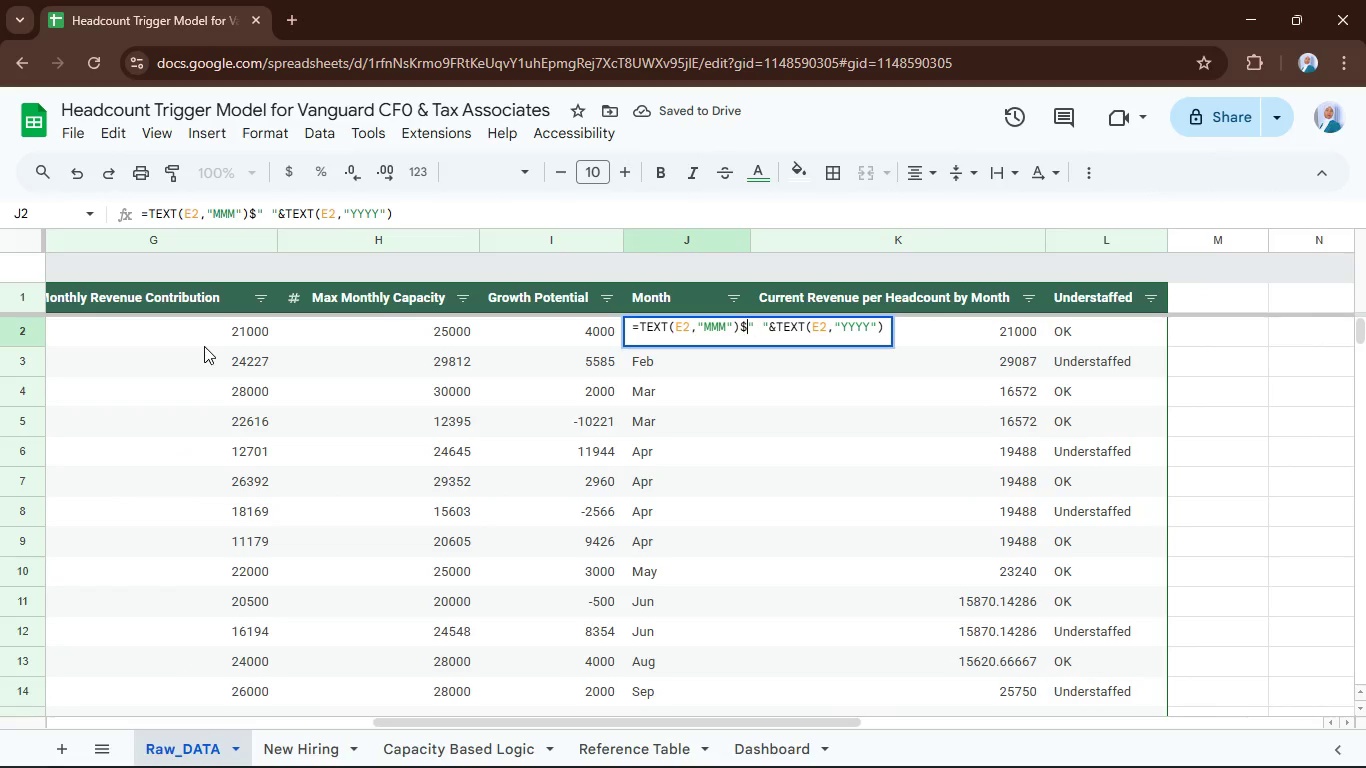 
key(ArrowLeft)
 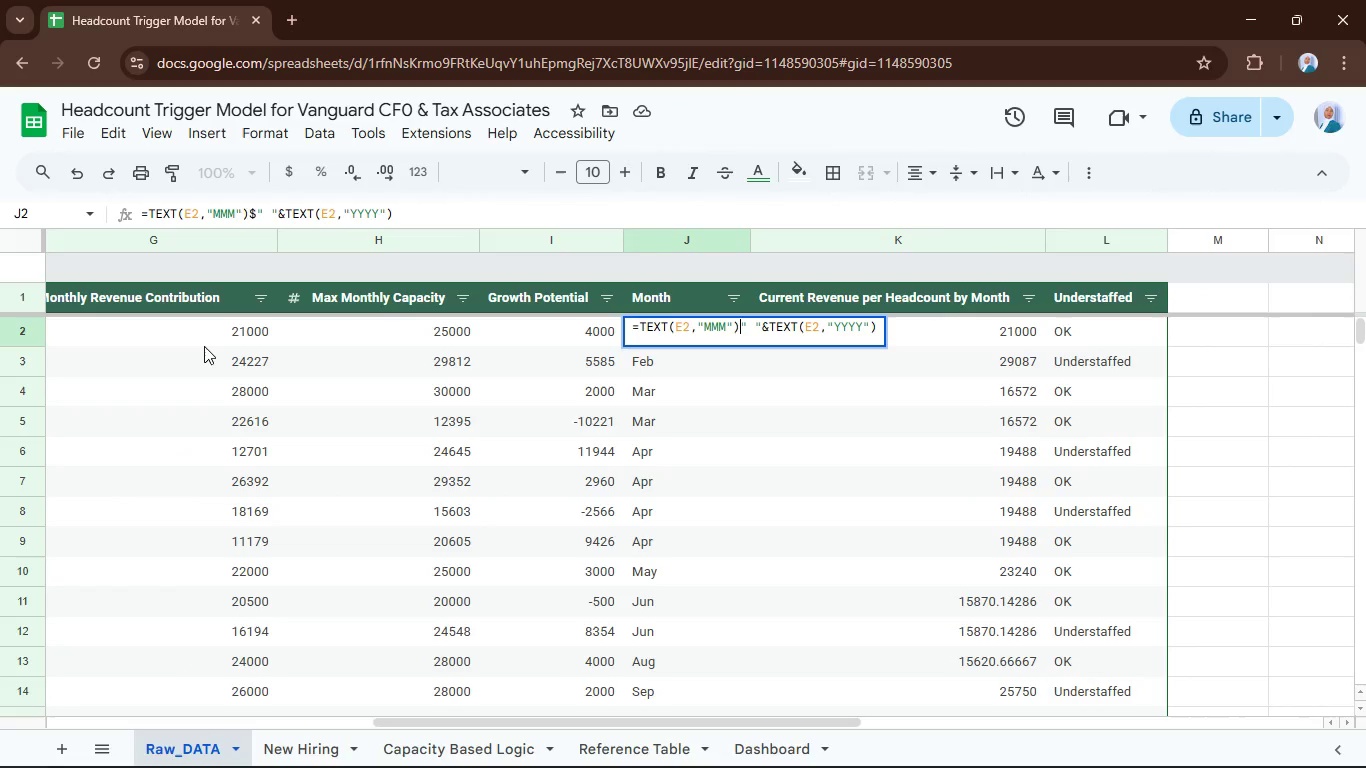 
key(Backspace)
 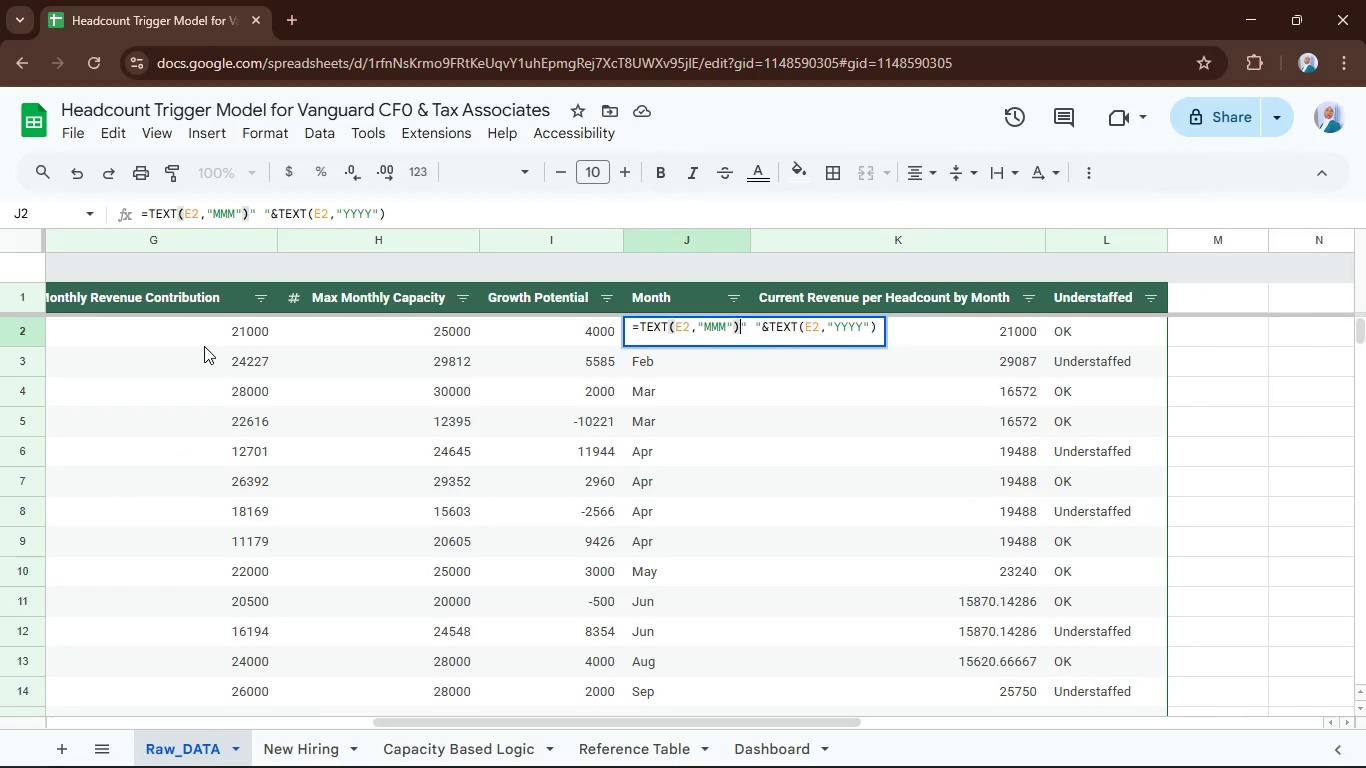 
key(Shift+7)
 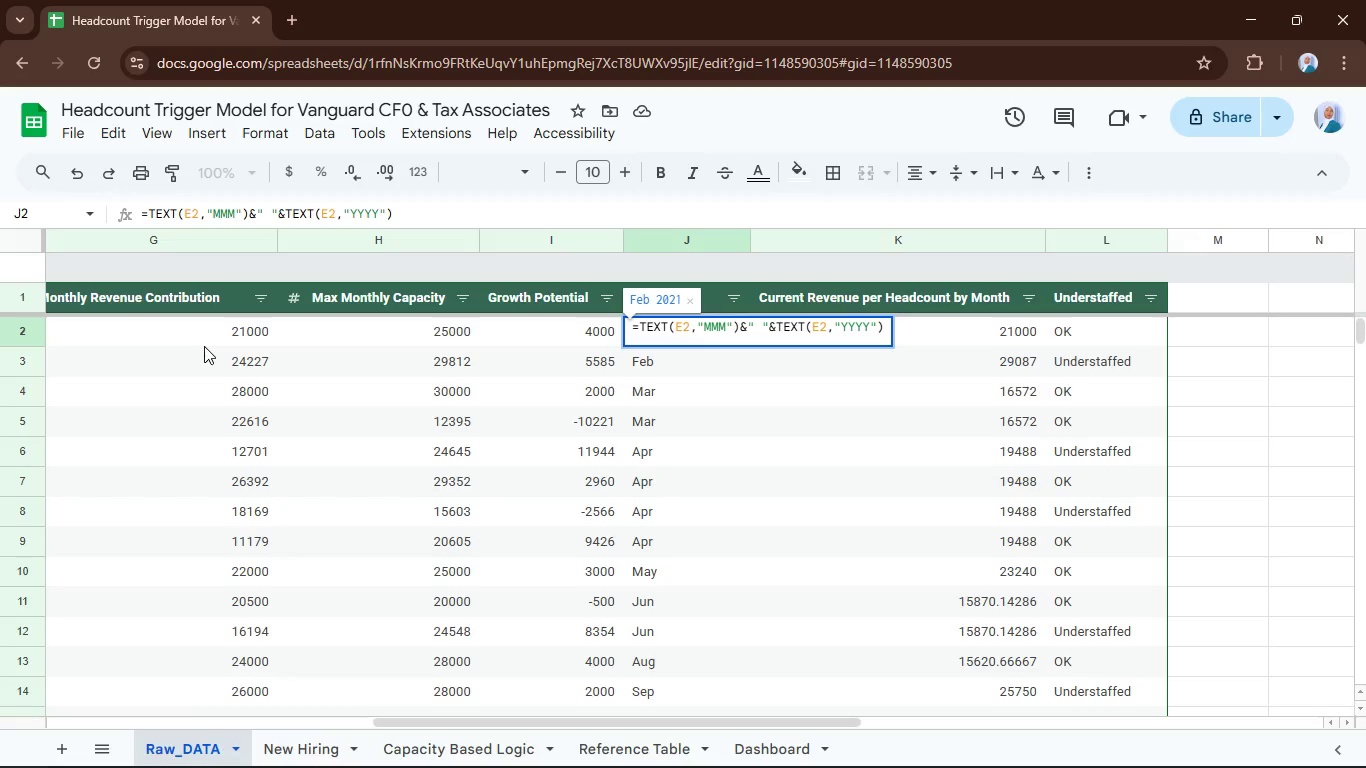 
key(Enter)
 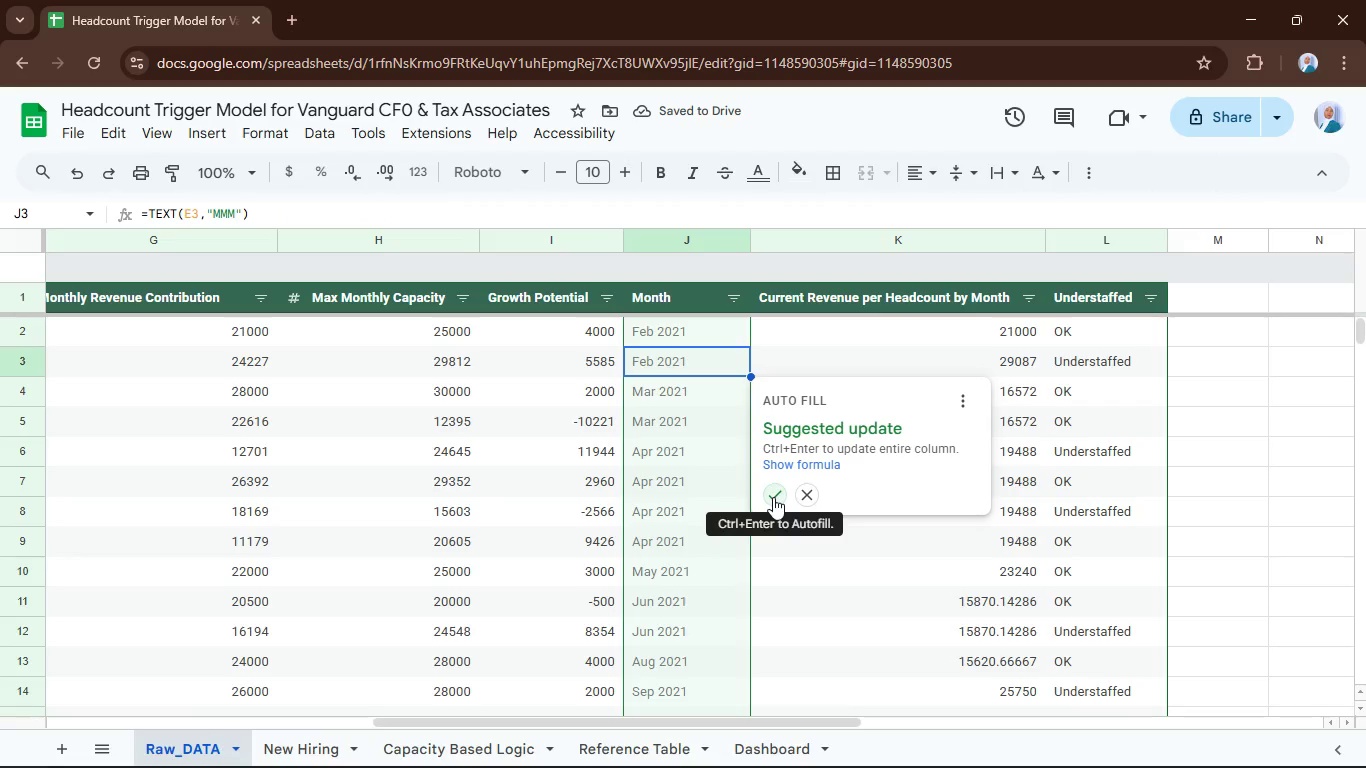 
scroll: coordinate [719, 585], scroll_direction: up, amount: 8.0
 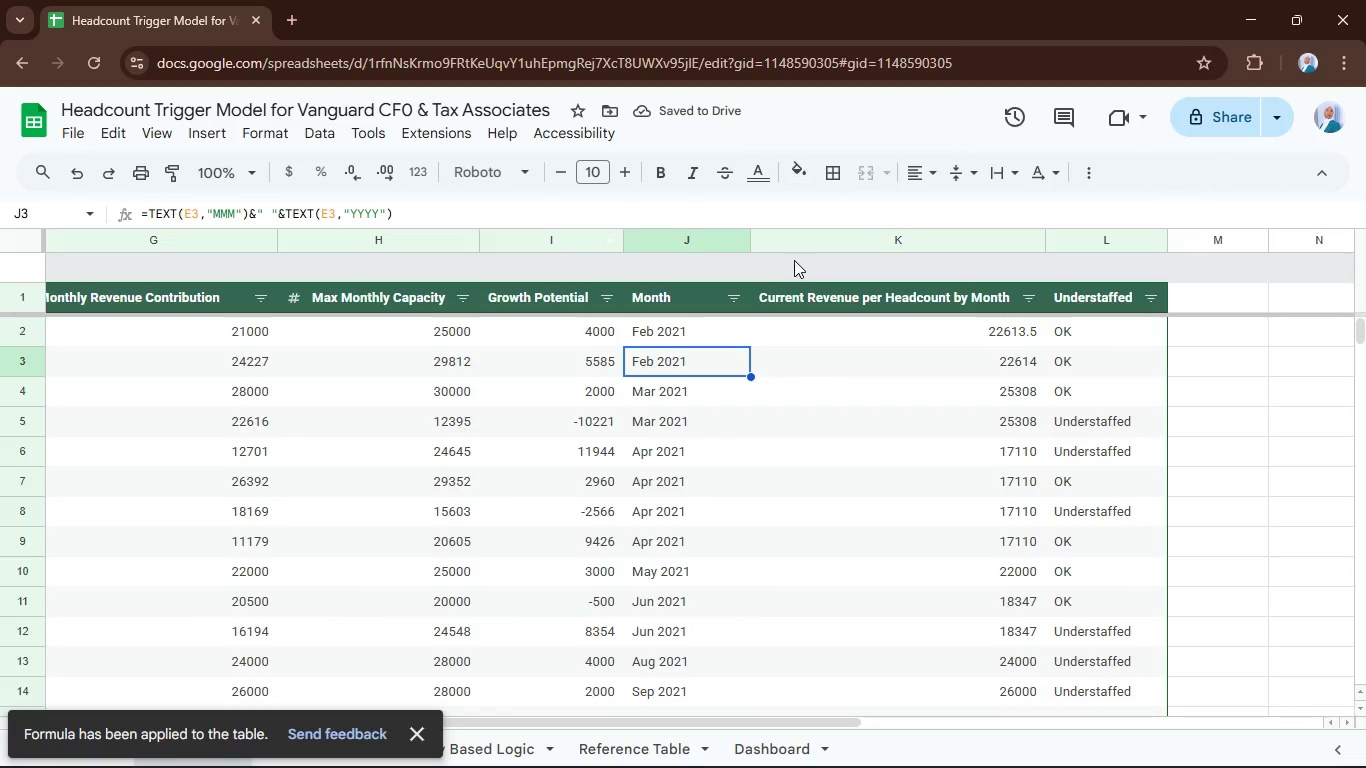 
left_click([725, 239])
 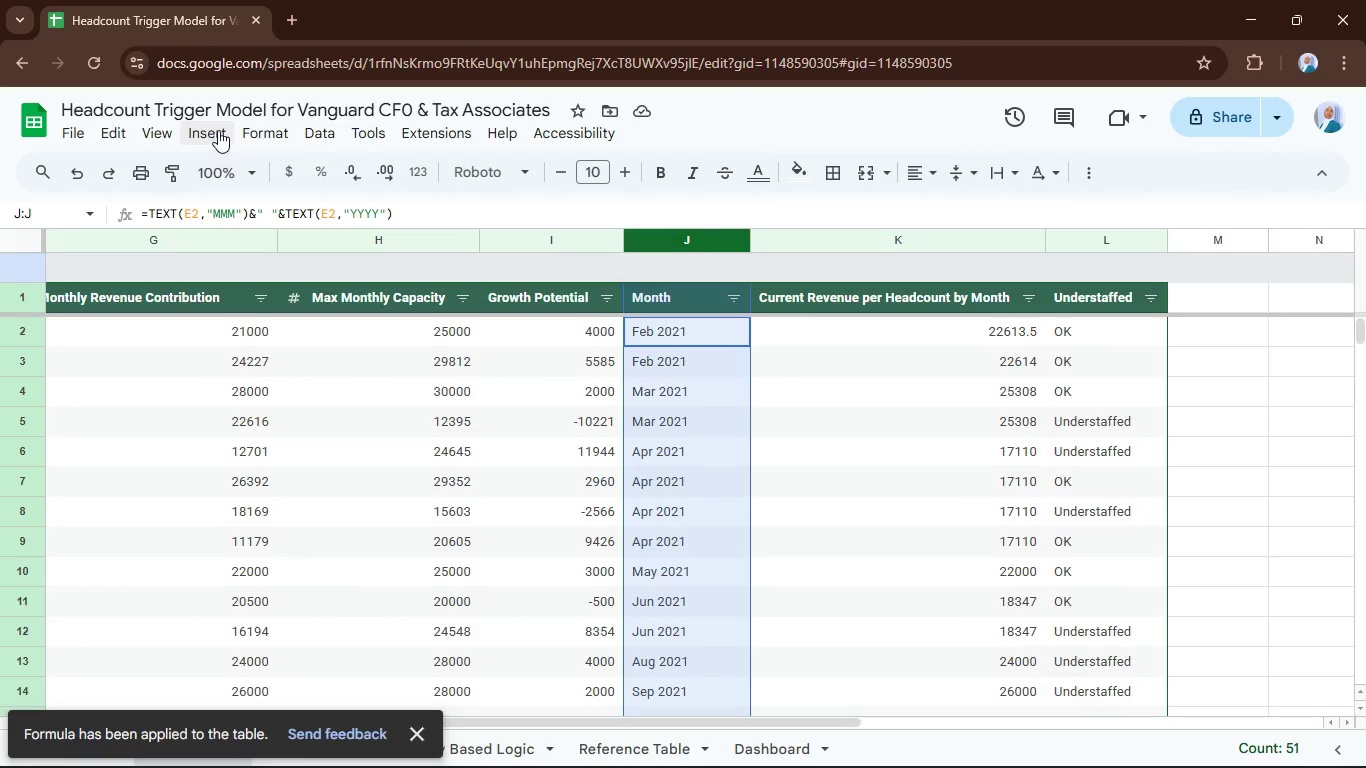 
left_click([250, 133])
 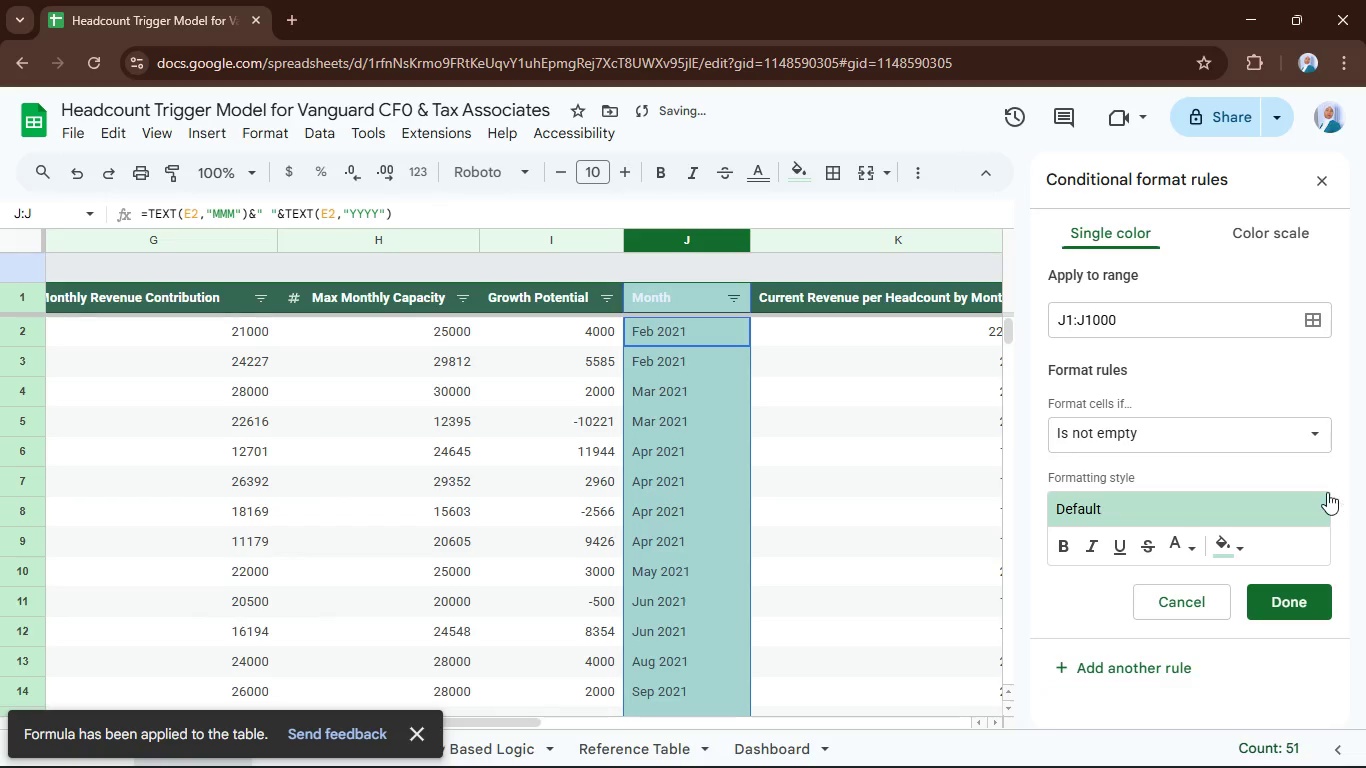 
left_click([1285, 432])
 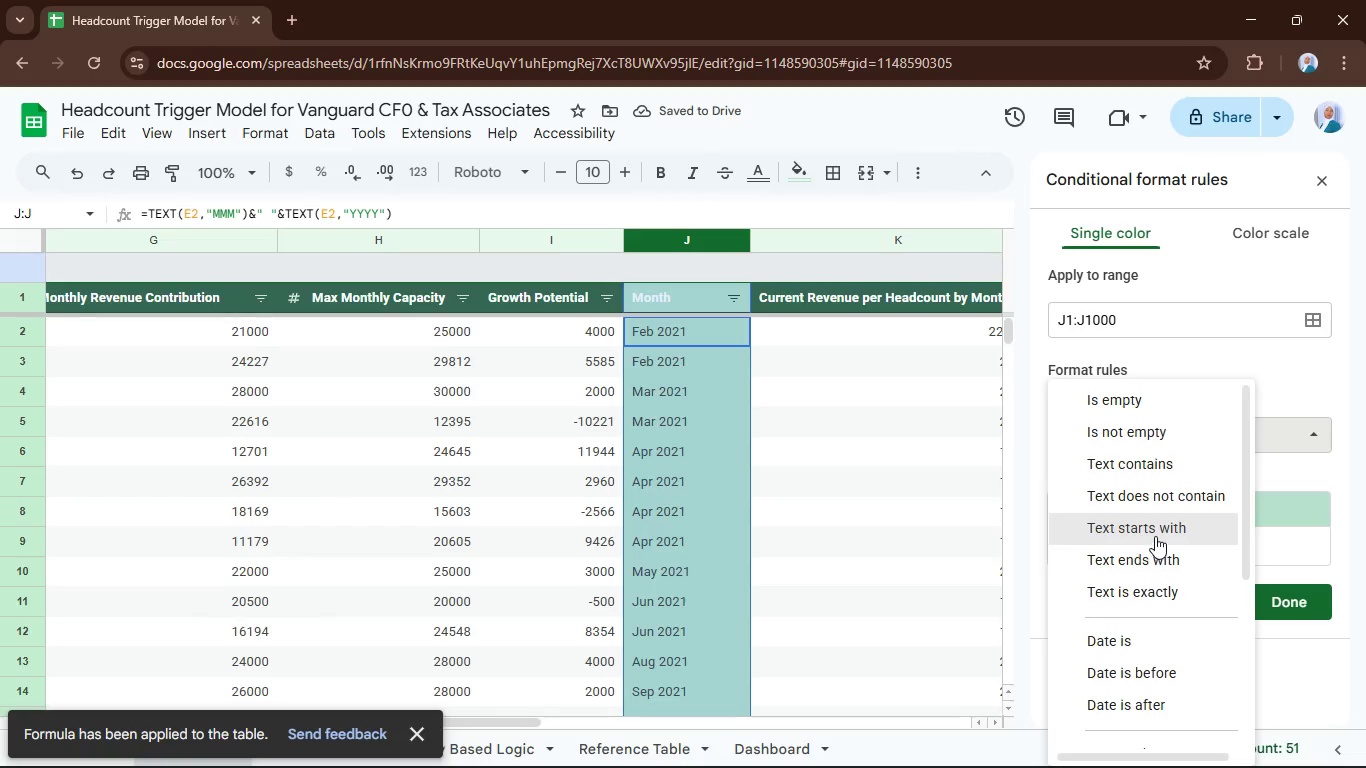 
scroll: coordinate [1163, 574], scroll_direction: down, amount: 6.0
 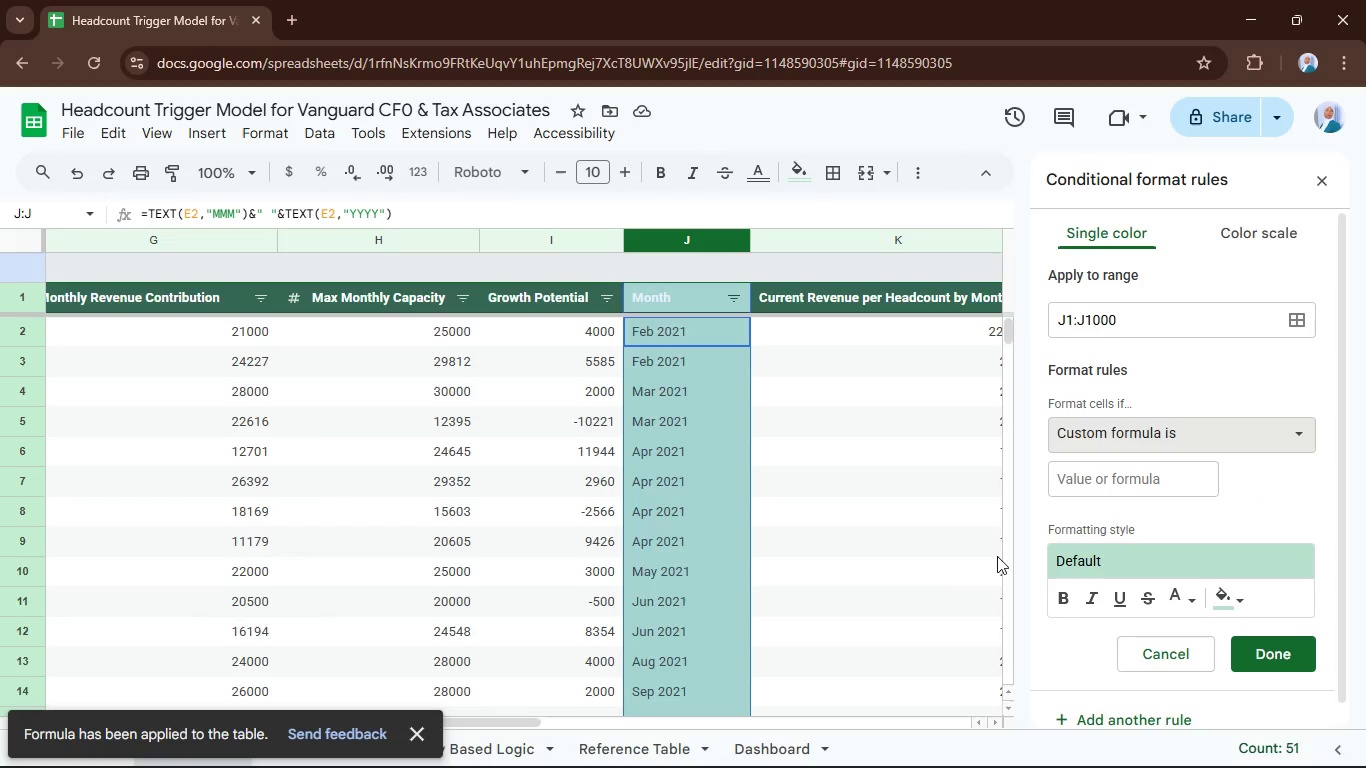 
left_click_drag(start_coordinate=[518, 727], to_coordinate=[639, 743])
 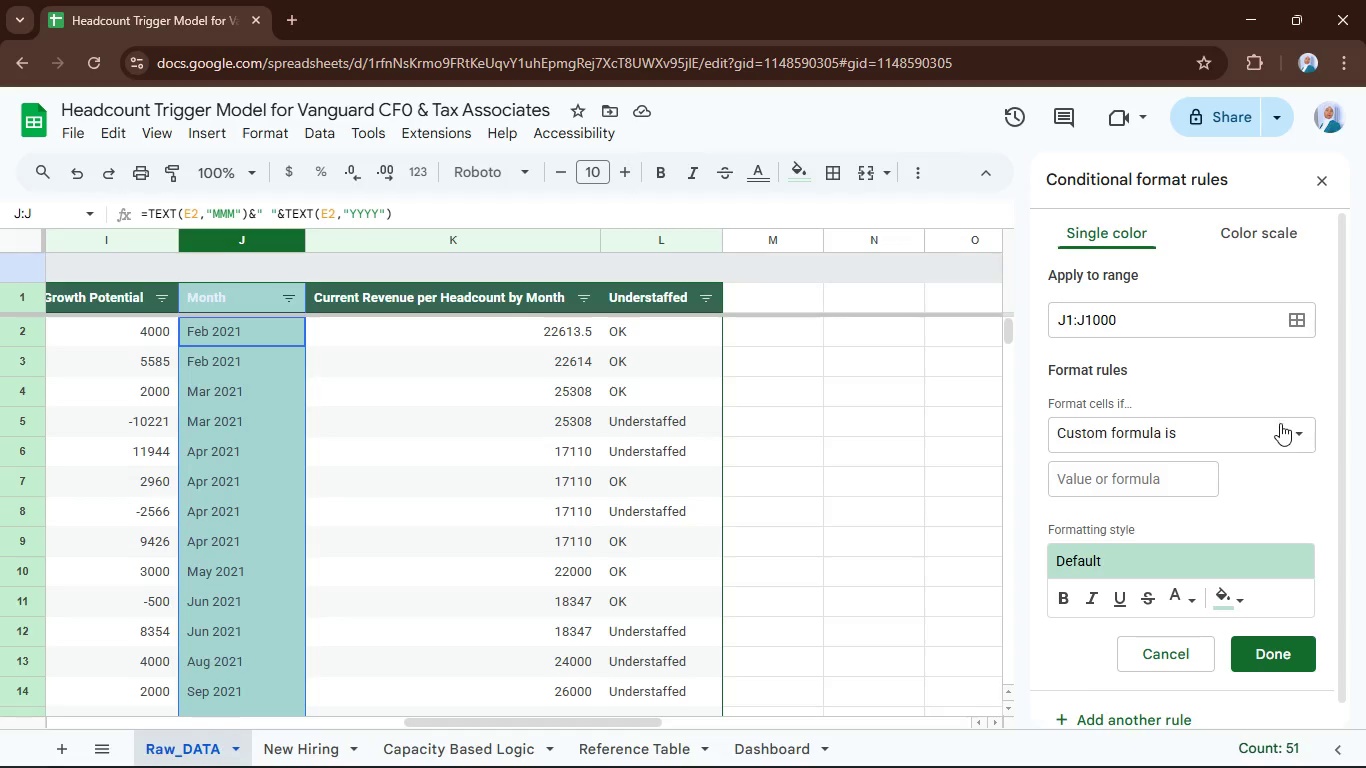 
left_click([1285, 428])
 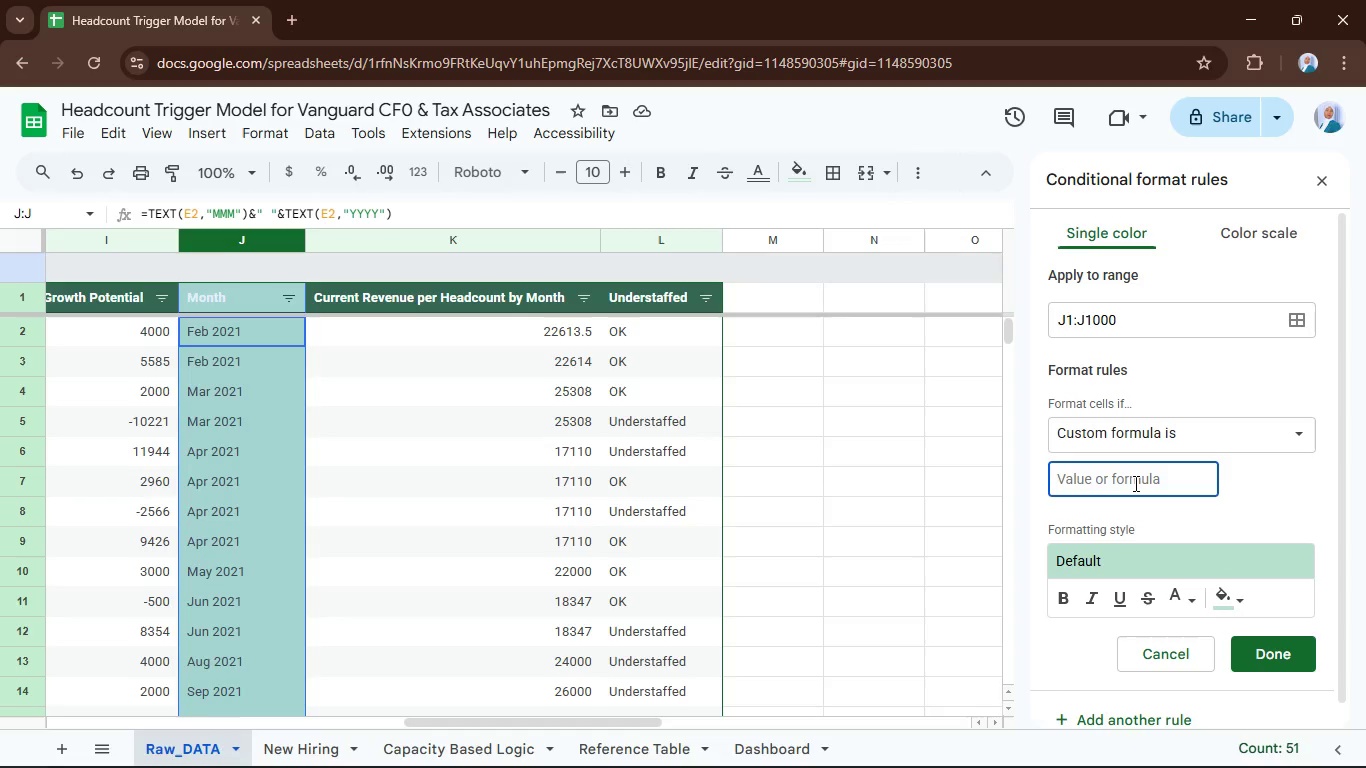 
type(=L2="")
 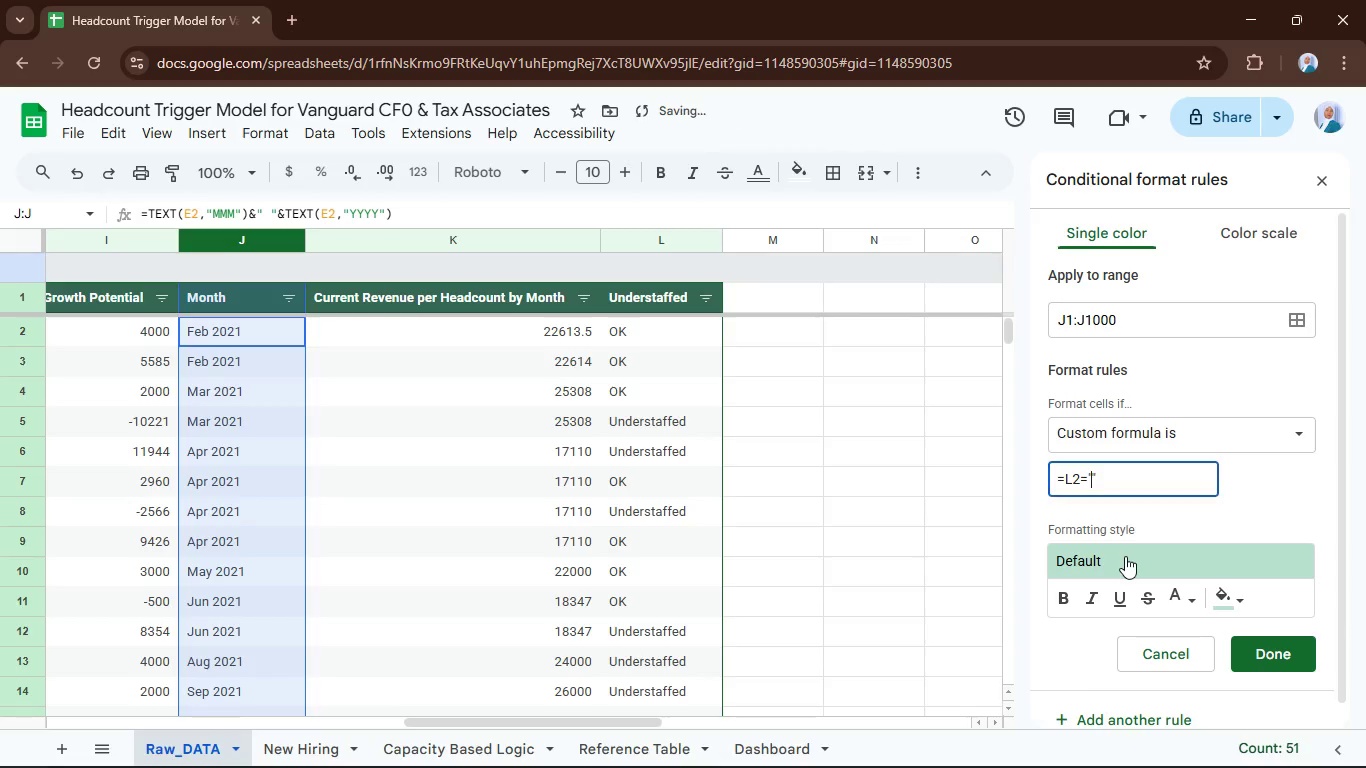 
 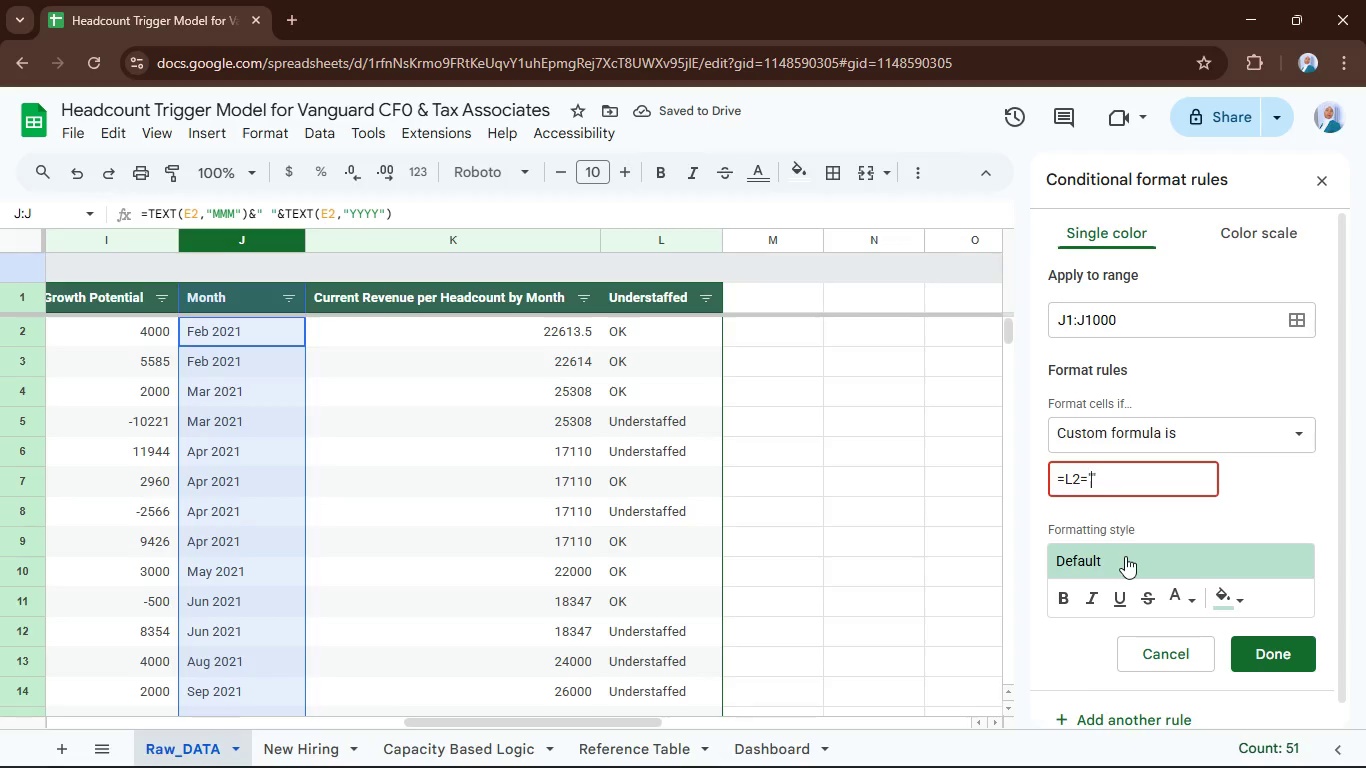 
key(ArrowLeft)
 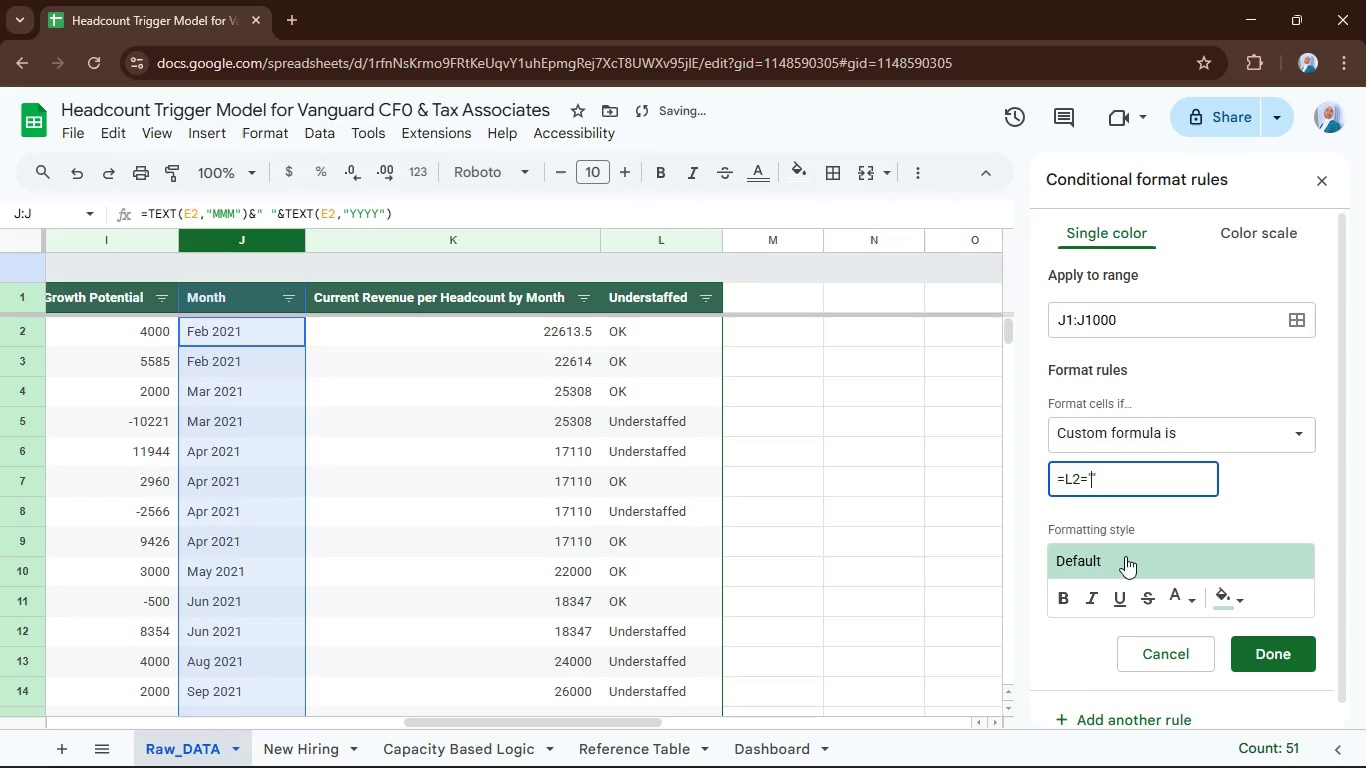 
type(Understaffed)
 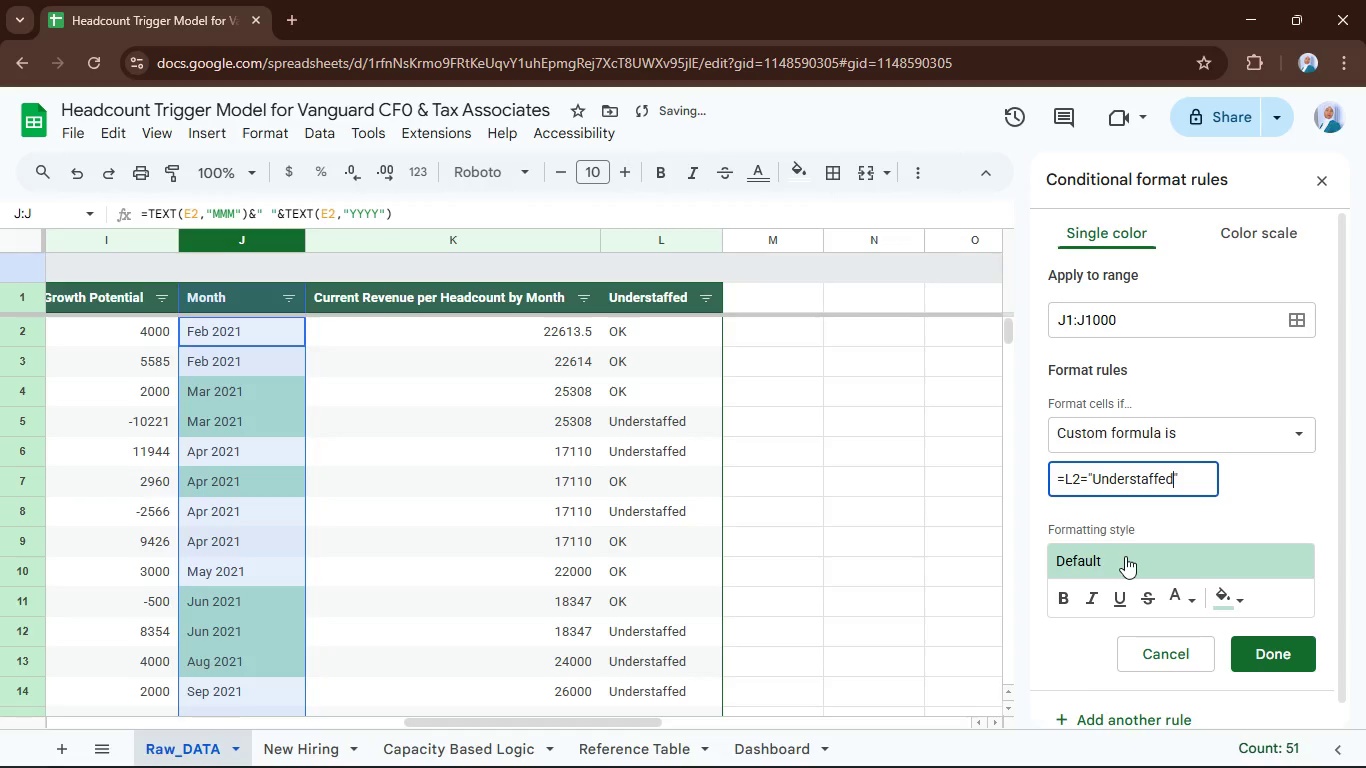 
hold_key(key=ArrowLeft, duration=1.08)
 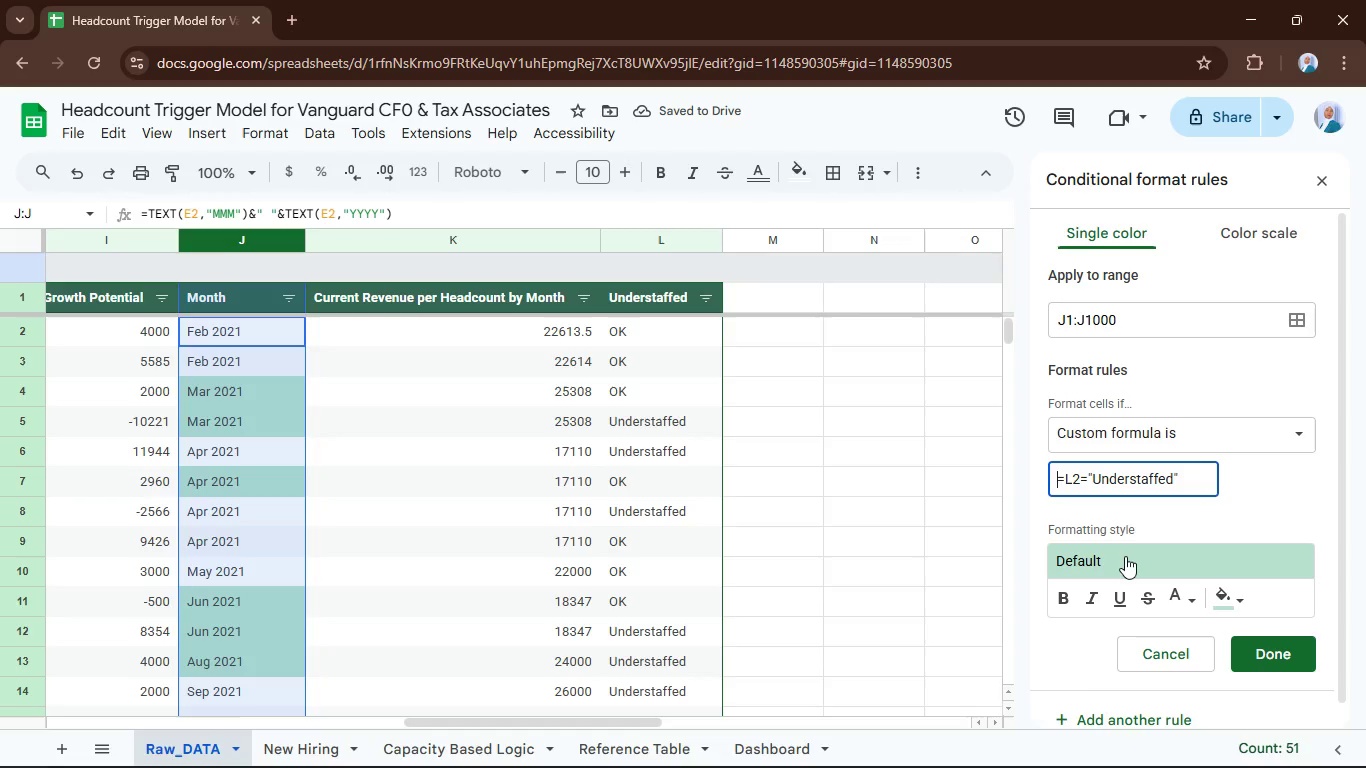 
key(ArrowRight)
 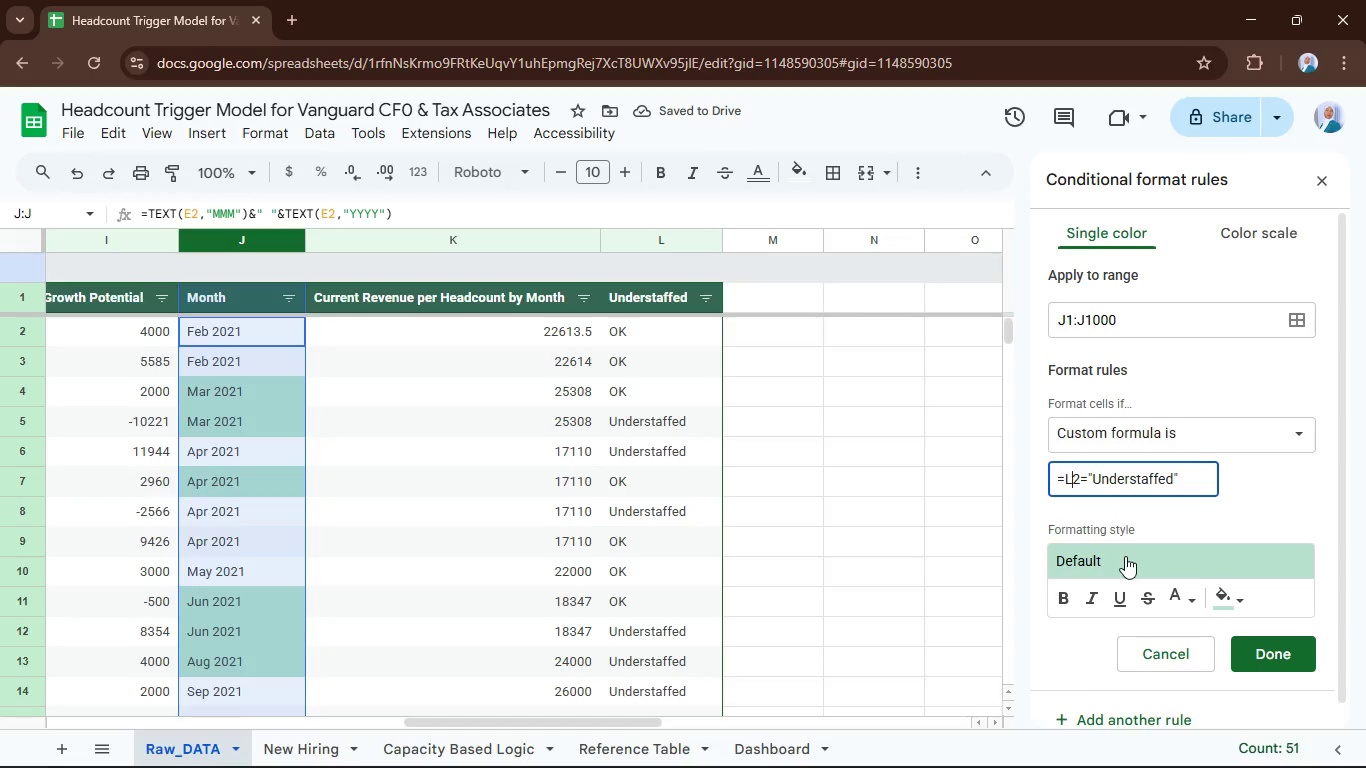 
key(ArrowRight)
 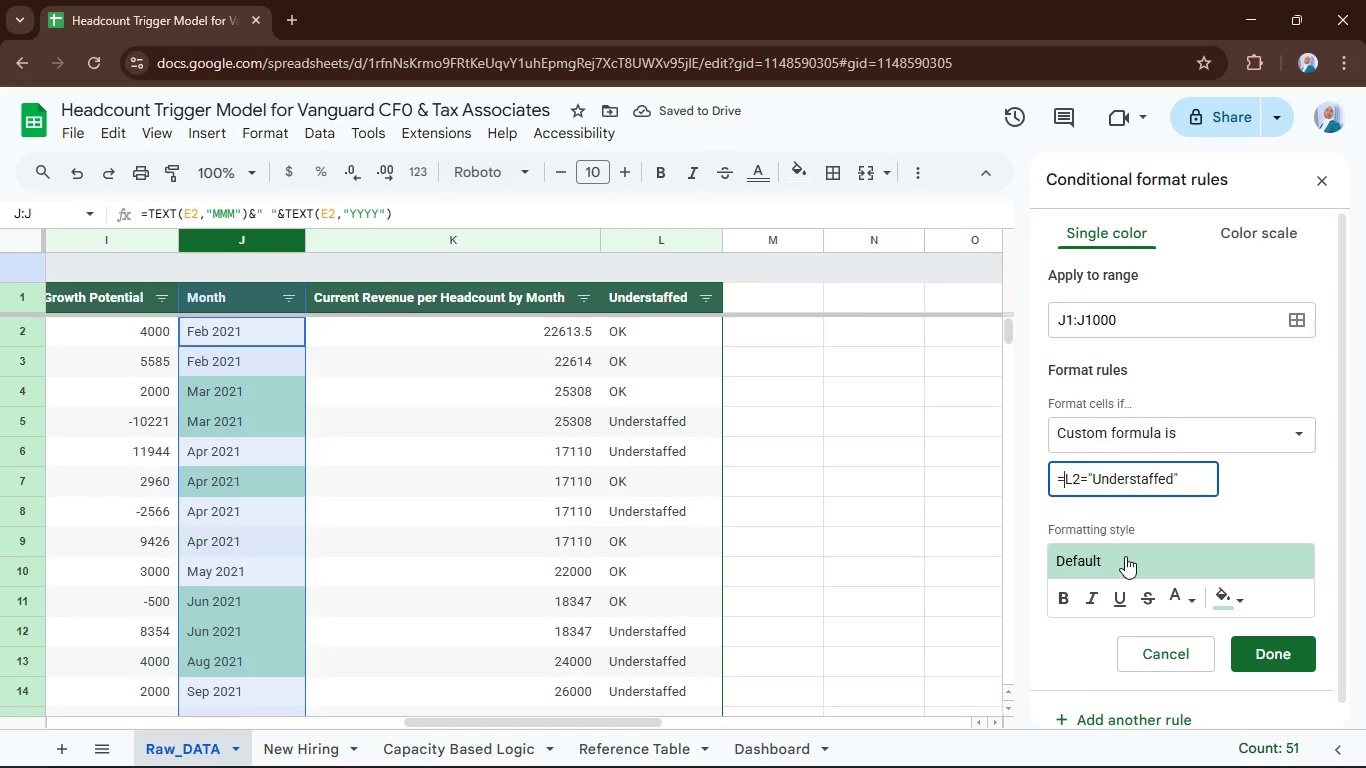 
key(ArrowLeft)
 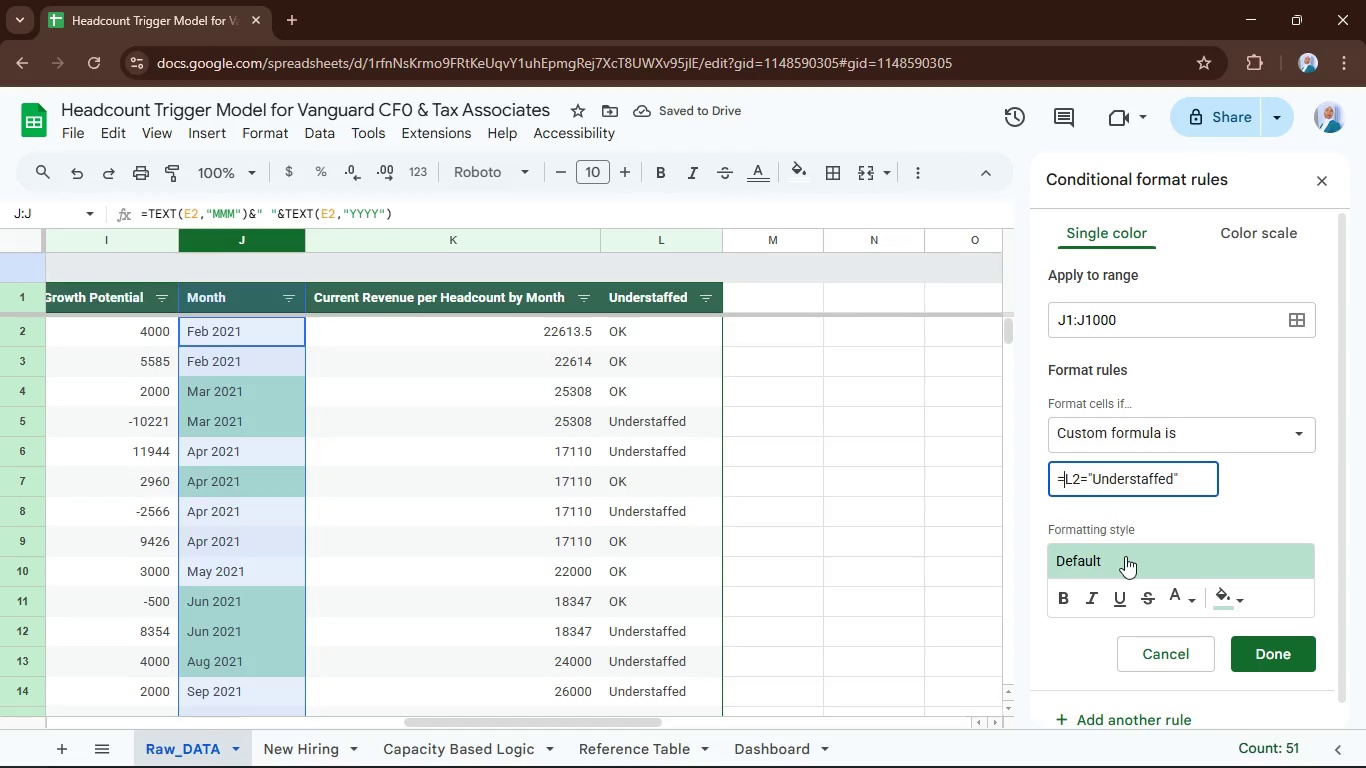 
key(Shift+4)
 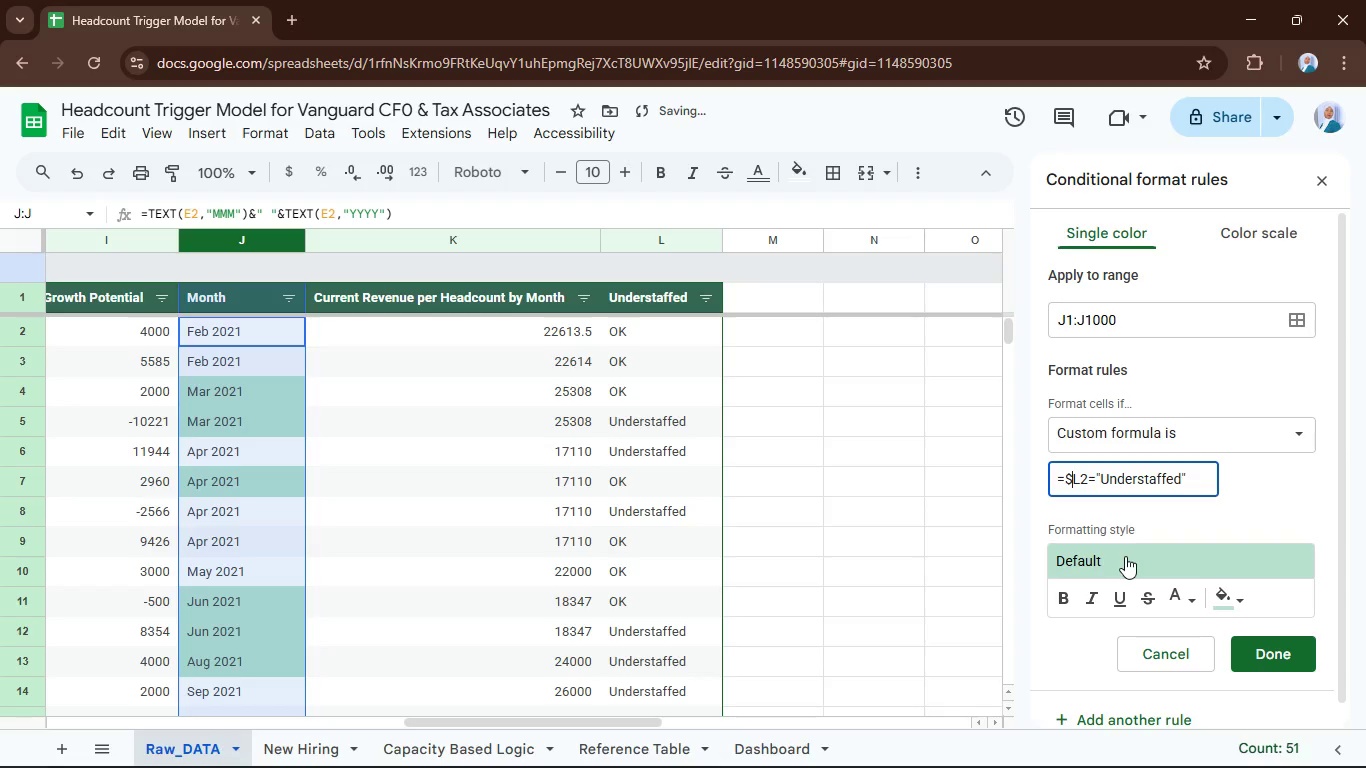 
key(ArrowRight)
 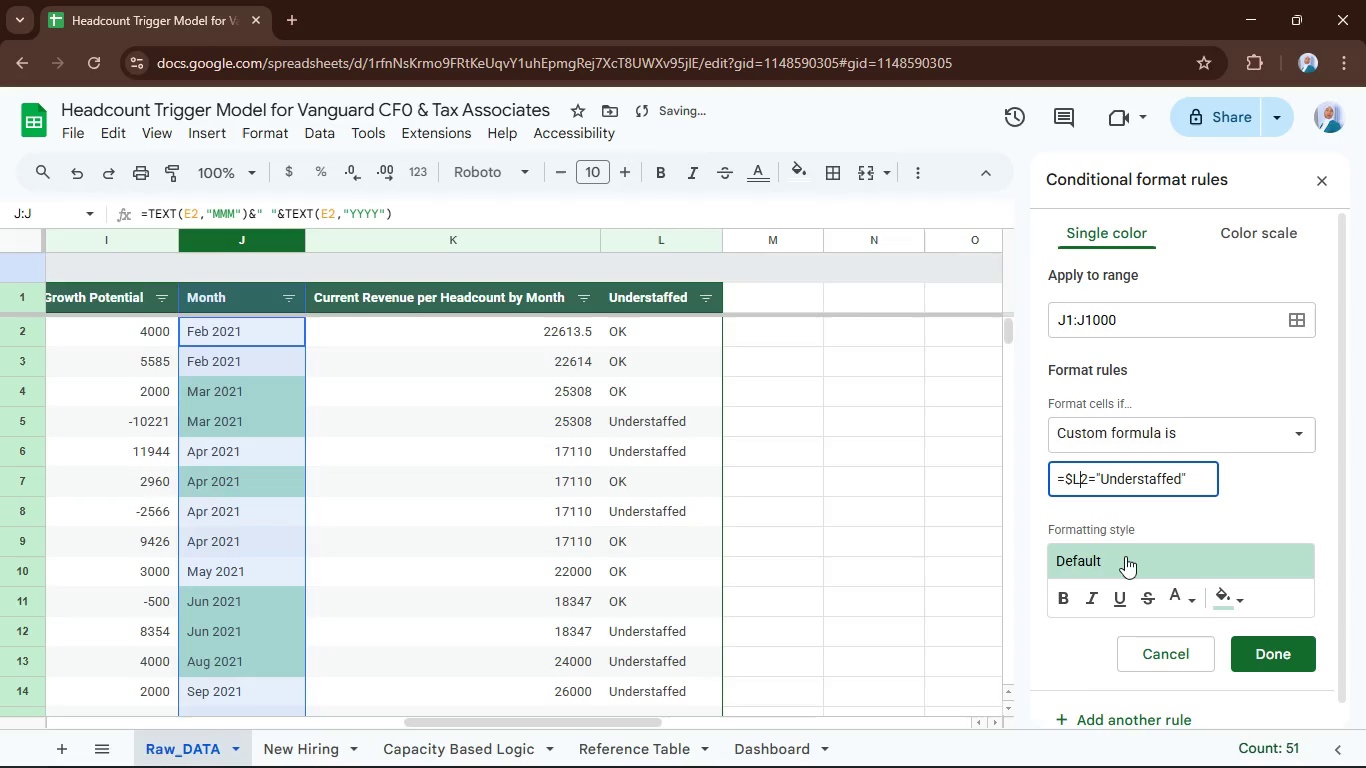 
key(ArrowRight)
 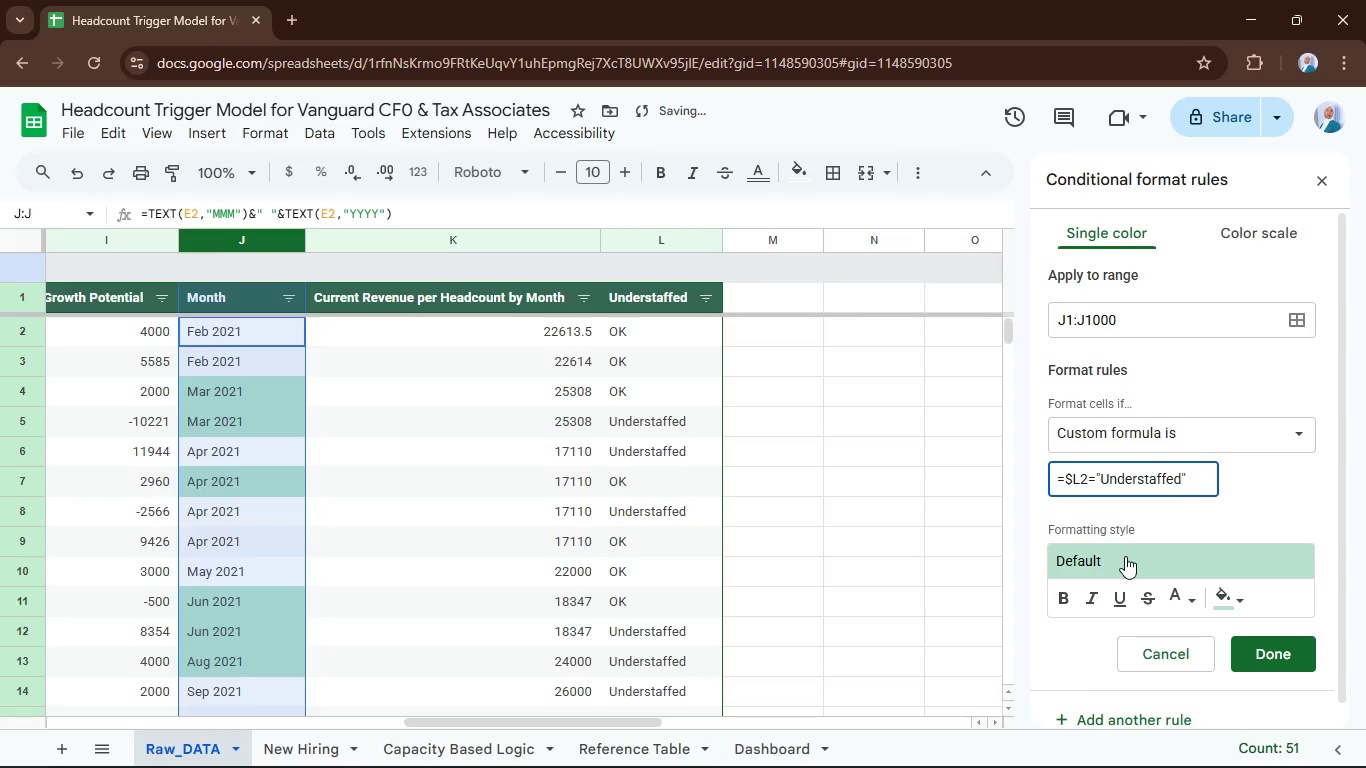 
key(Backspace)
 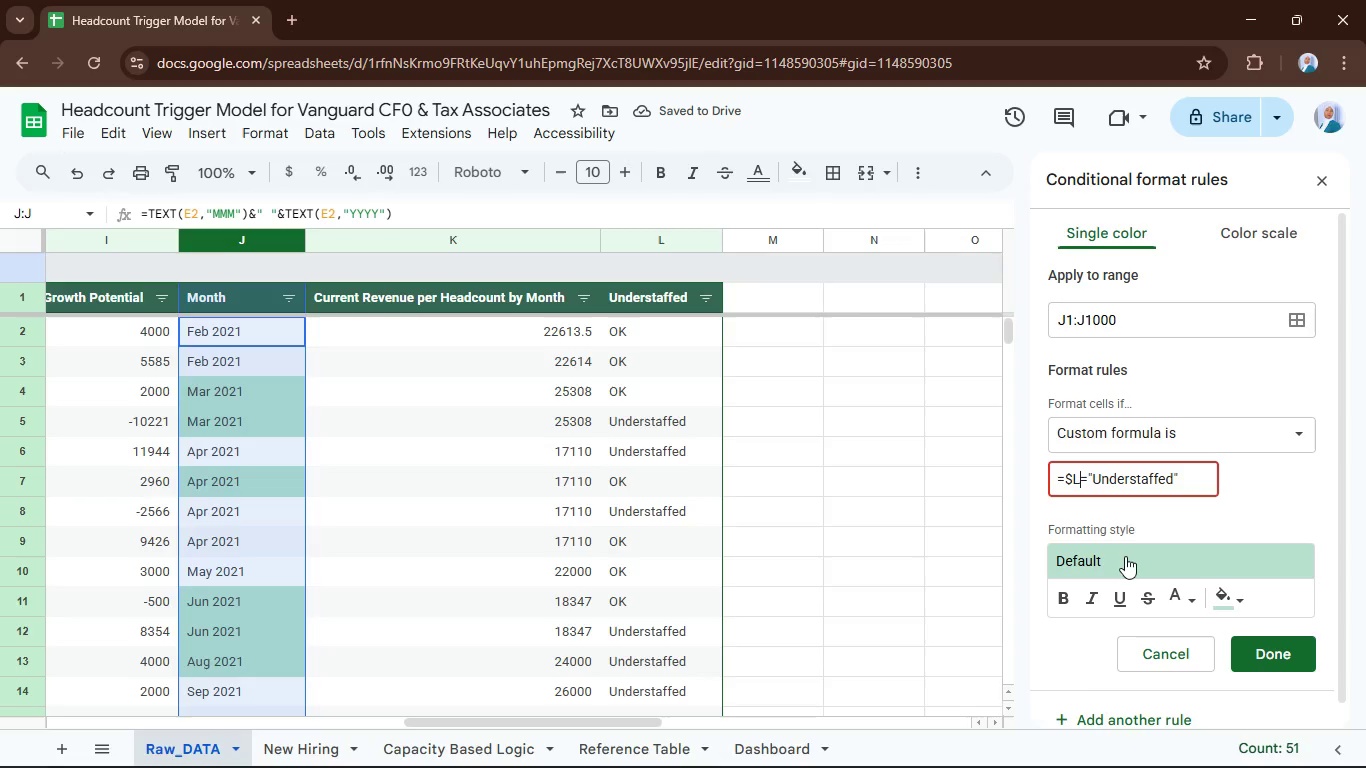 
key(1)
 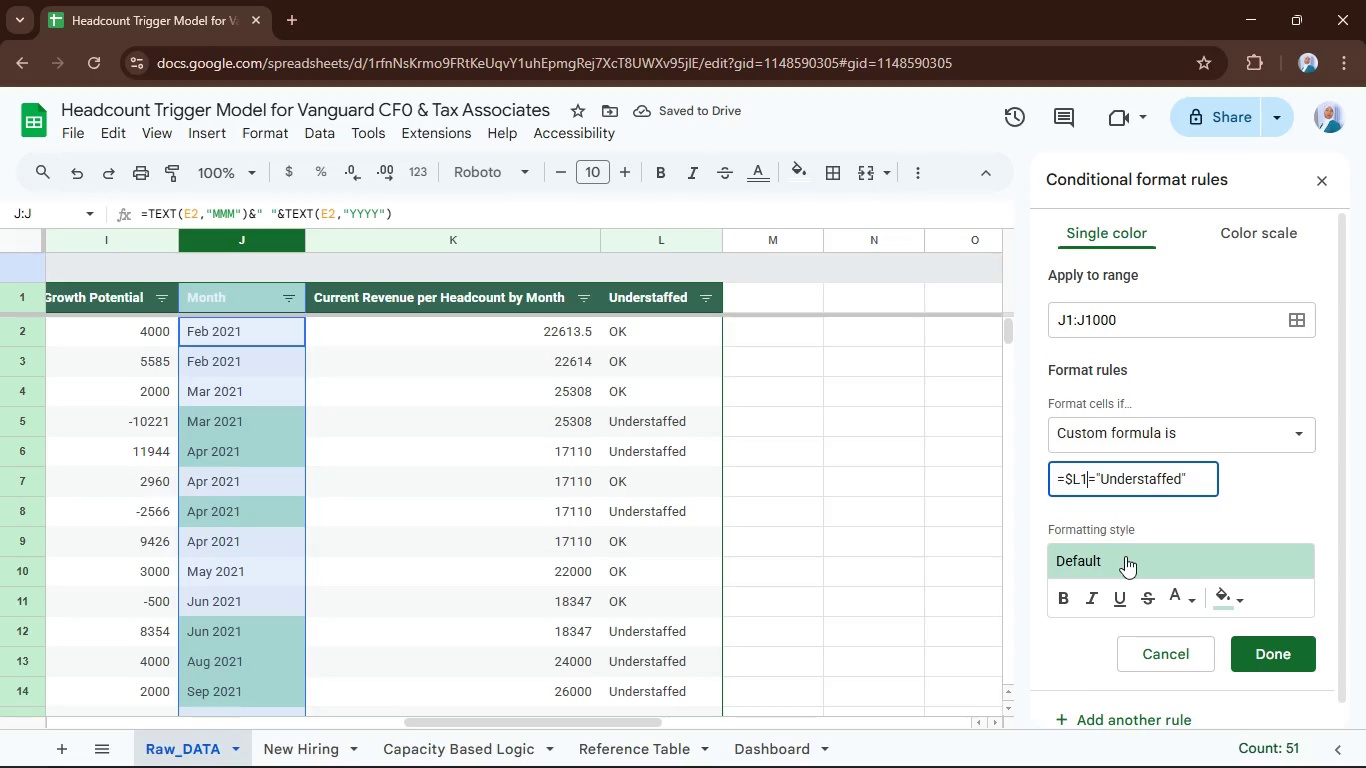 
wait(7.16)
 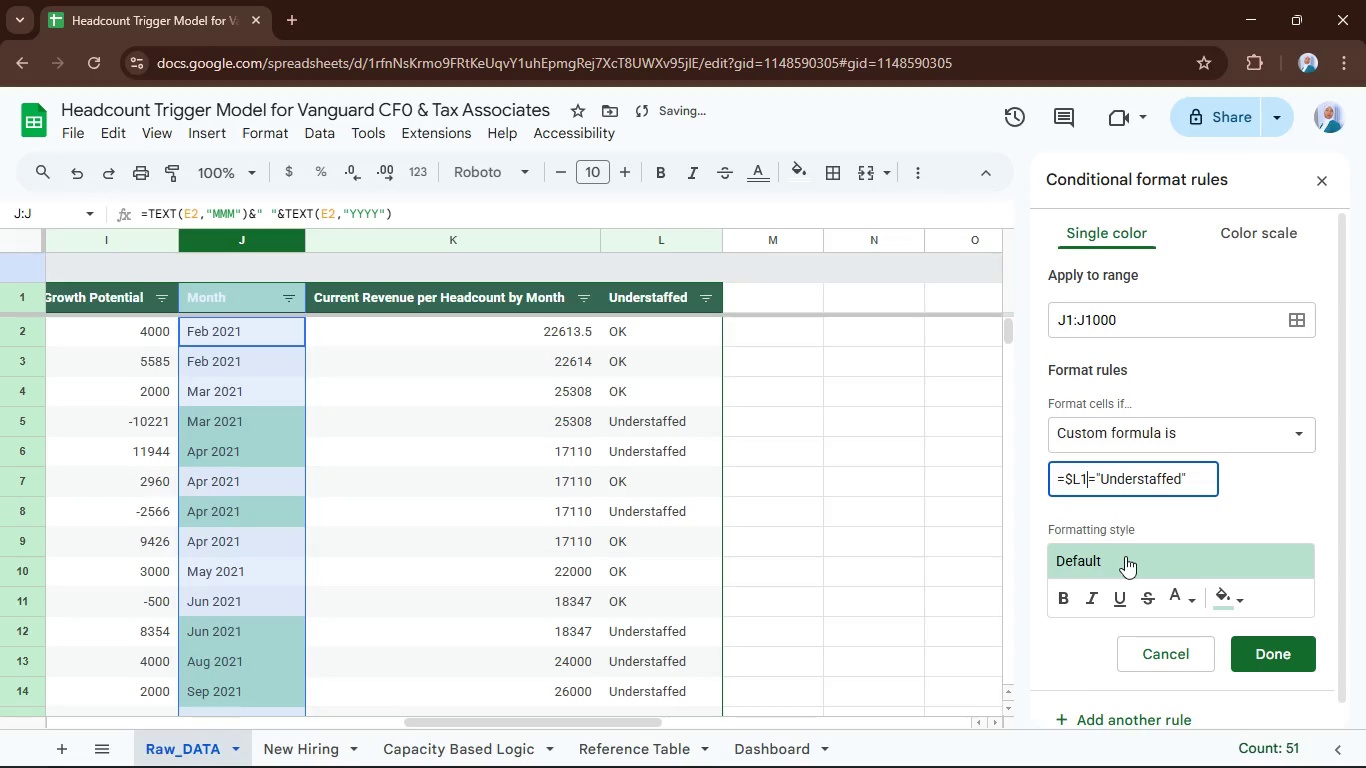 
key(Enter)
 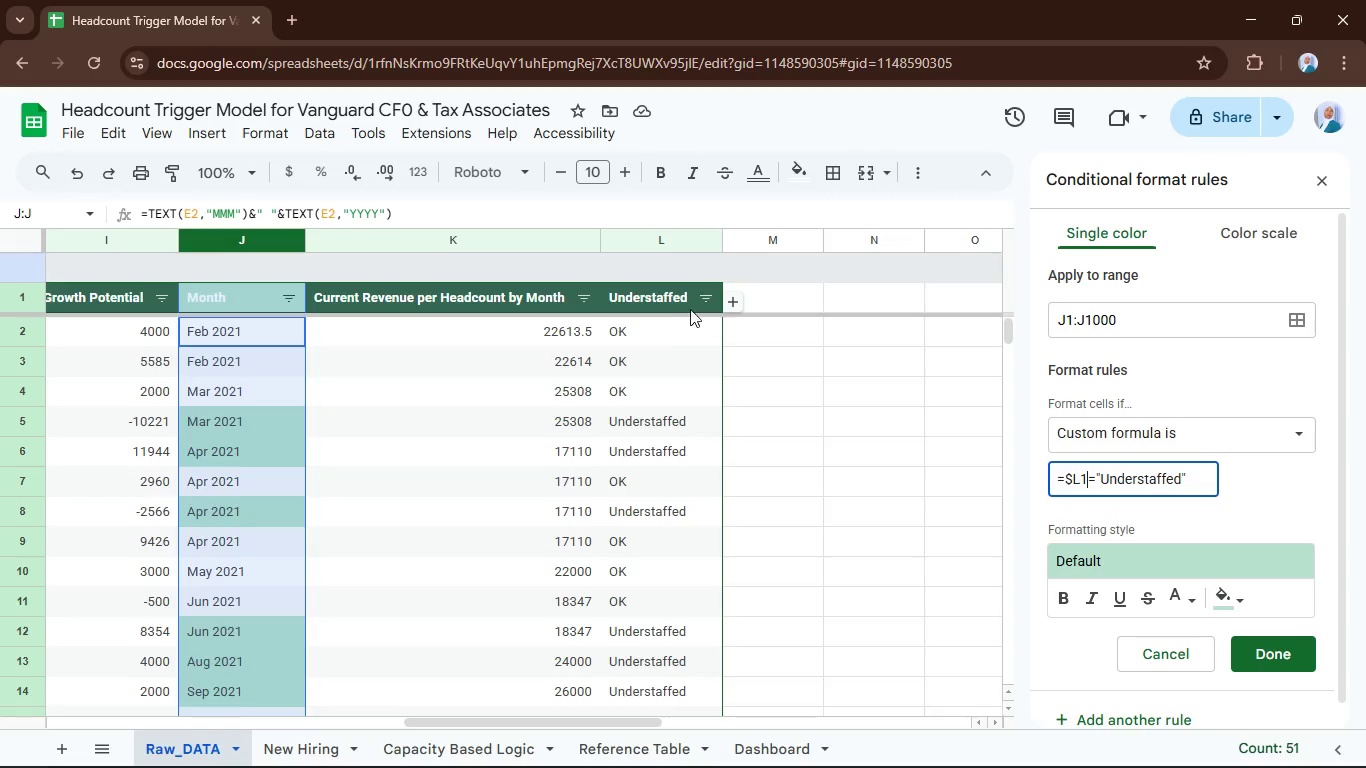 
left_click([662, 303])
 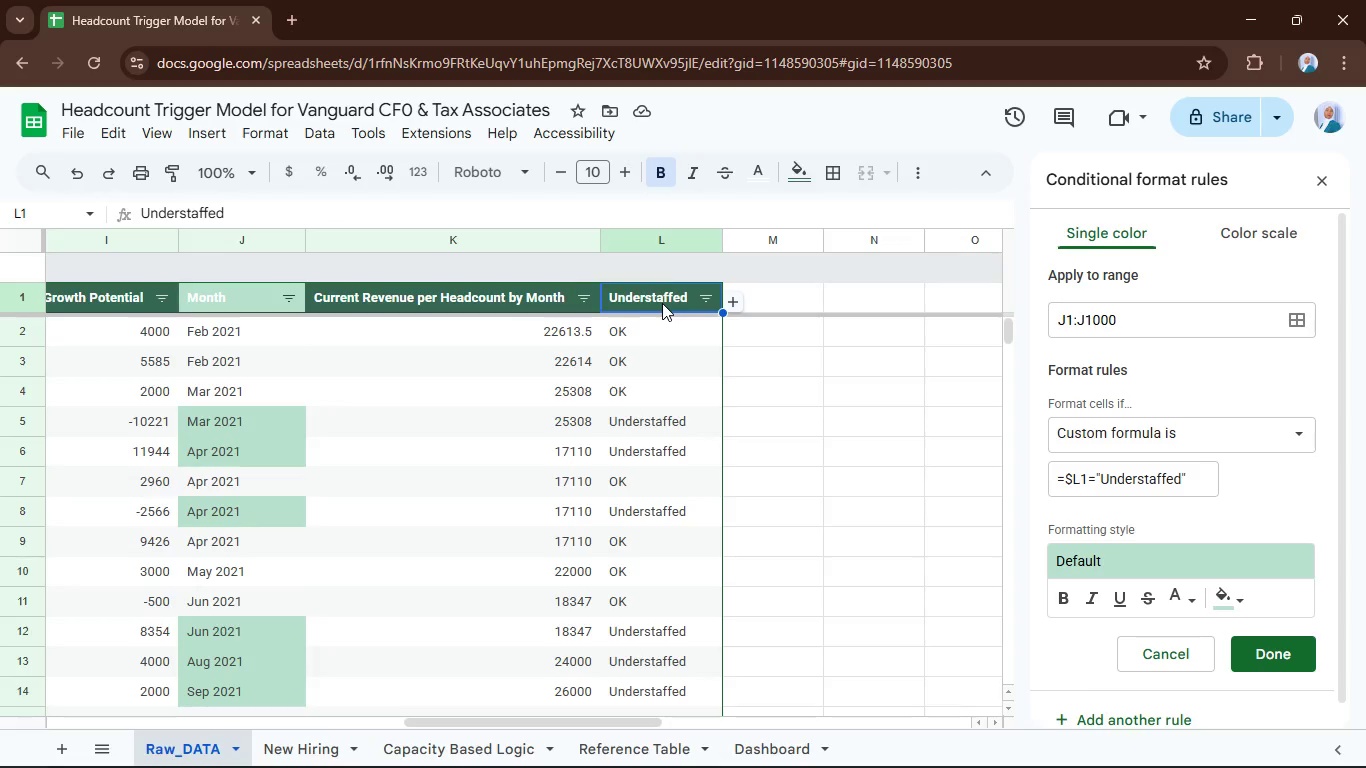 
key(Enter)
 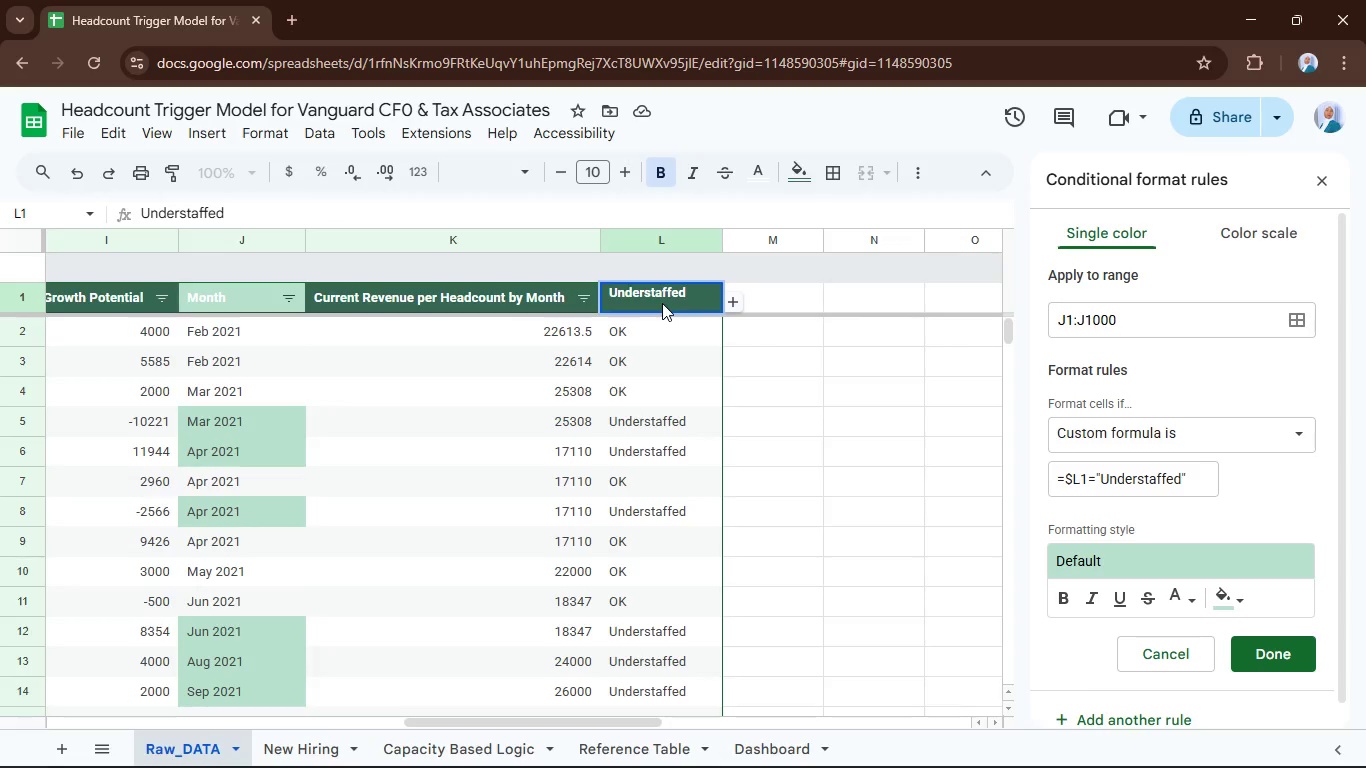 
type( per month)
 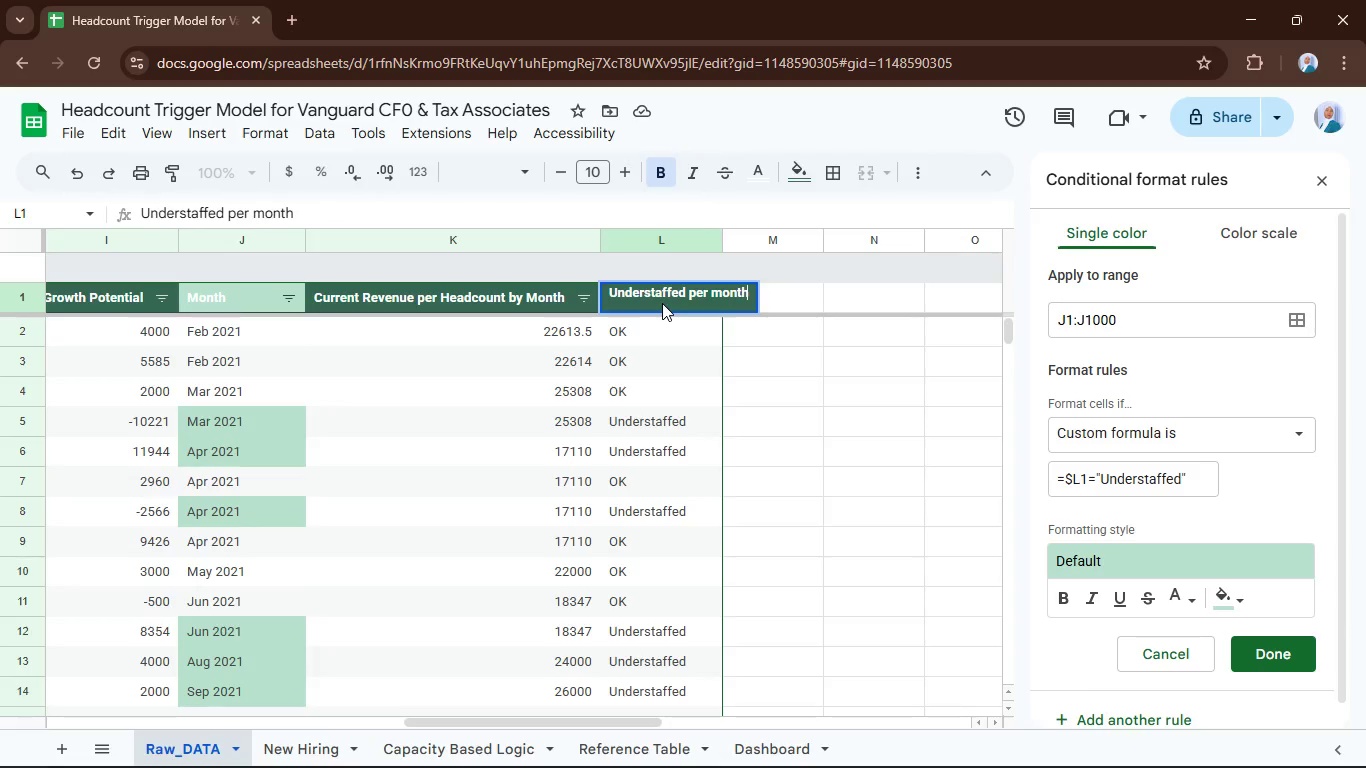 
key(Enter)
 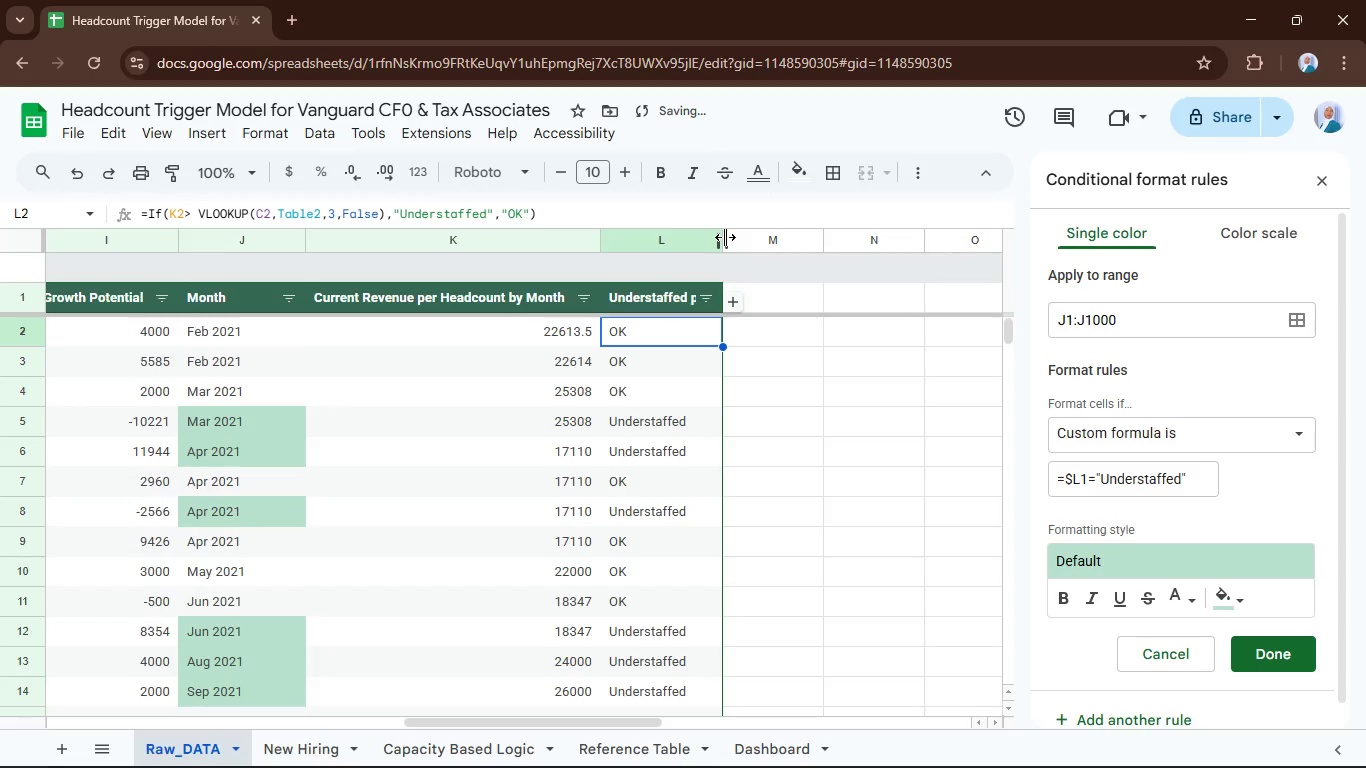 
double_click([725, 237])
 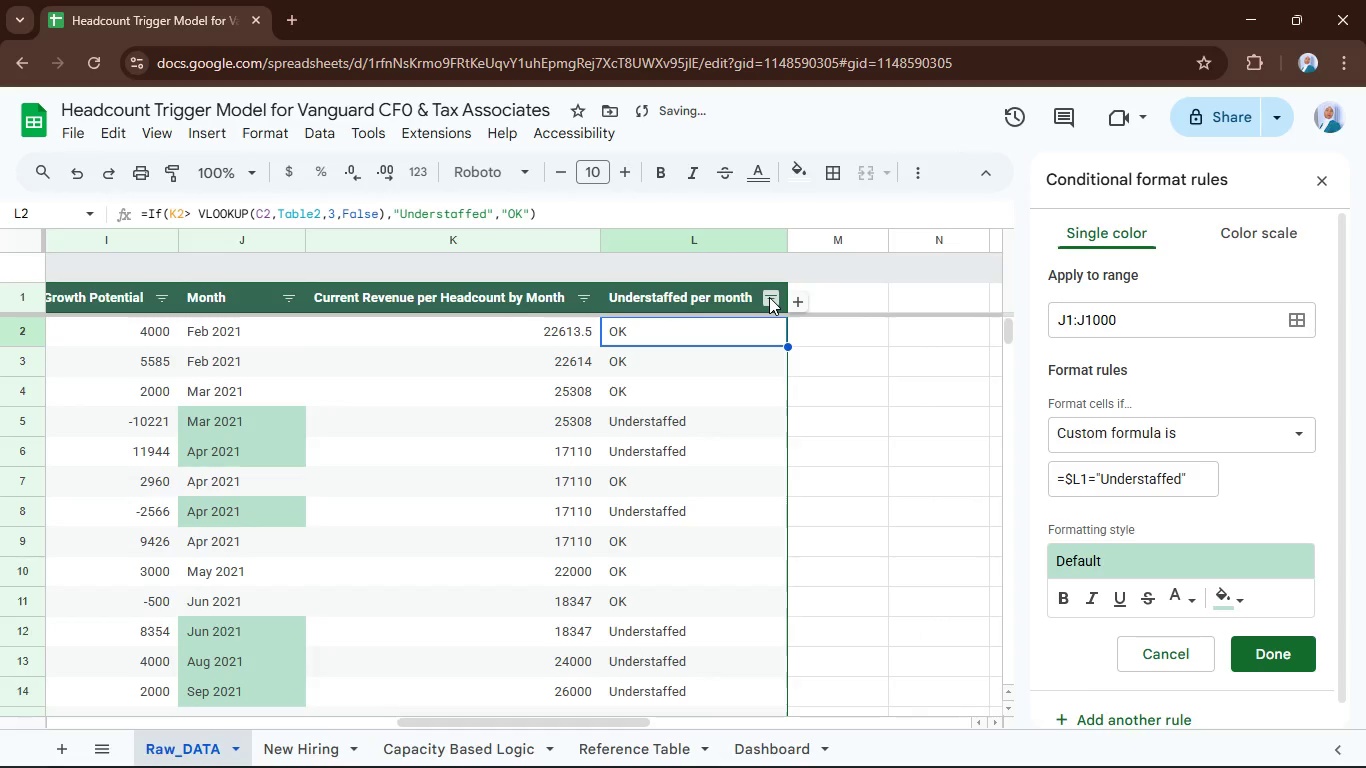 
left_click([769, 297])
 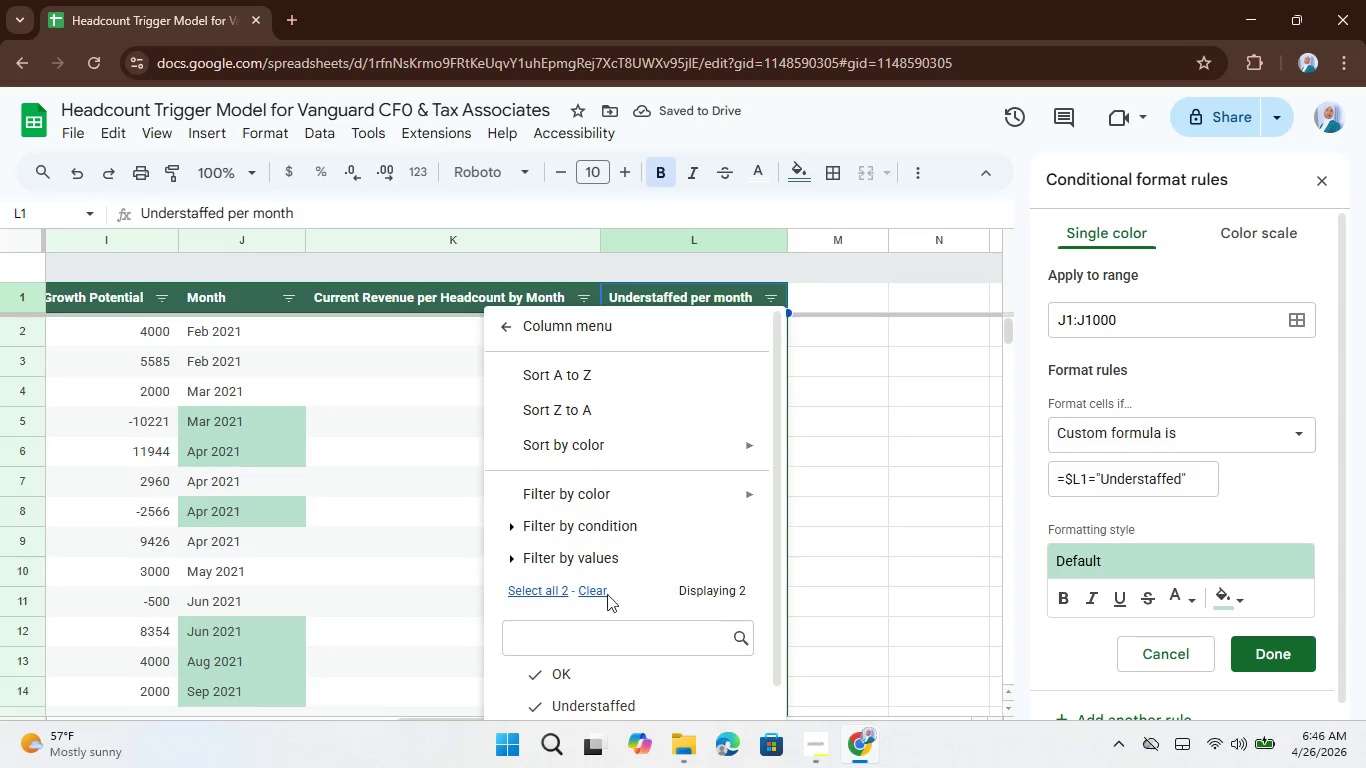 
left_click([604, 593])
 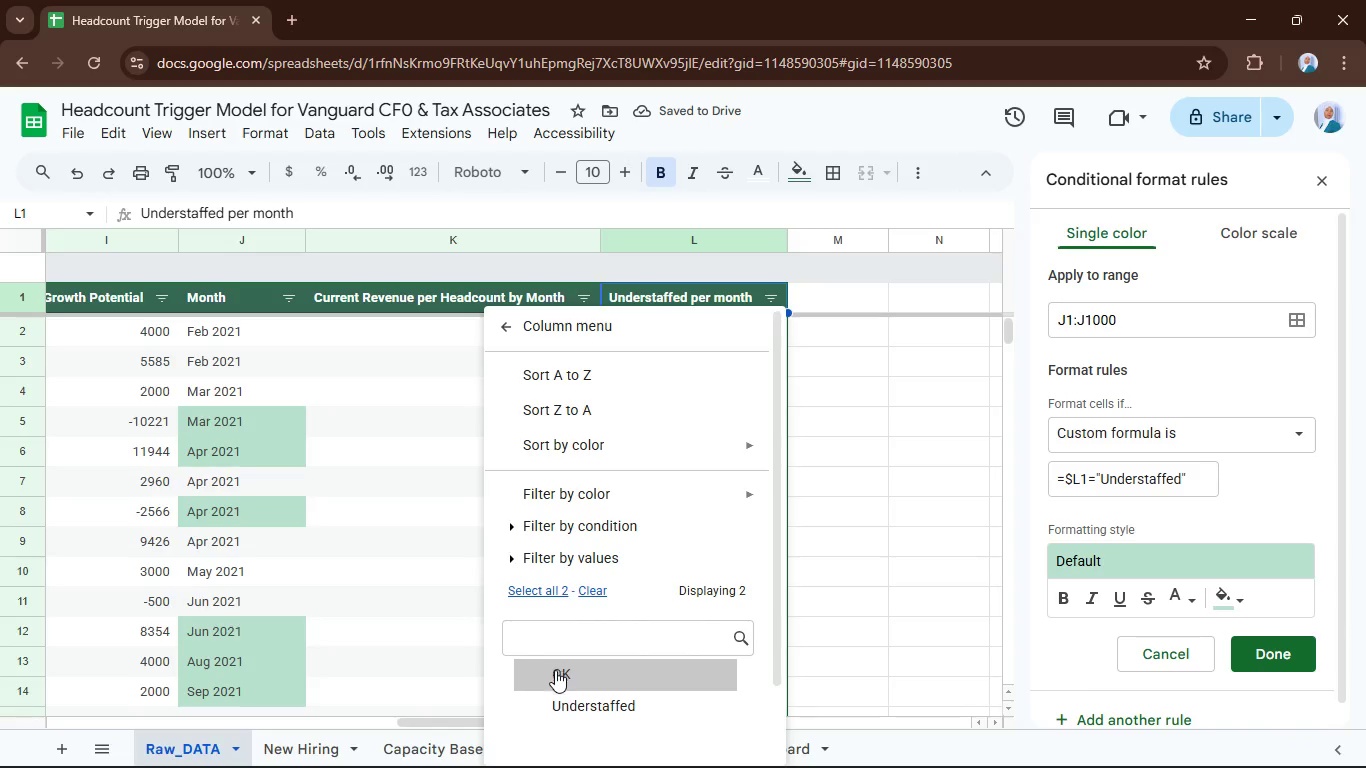 
left_click([559, 674])
 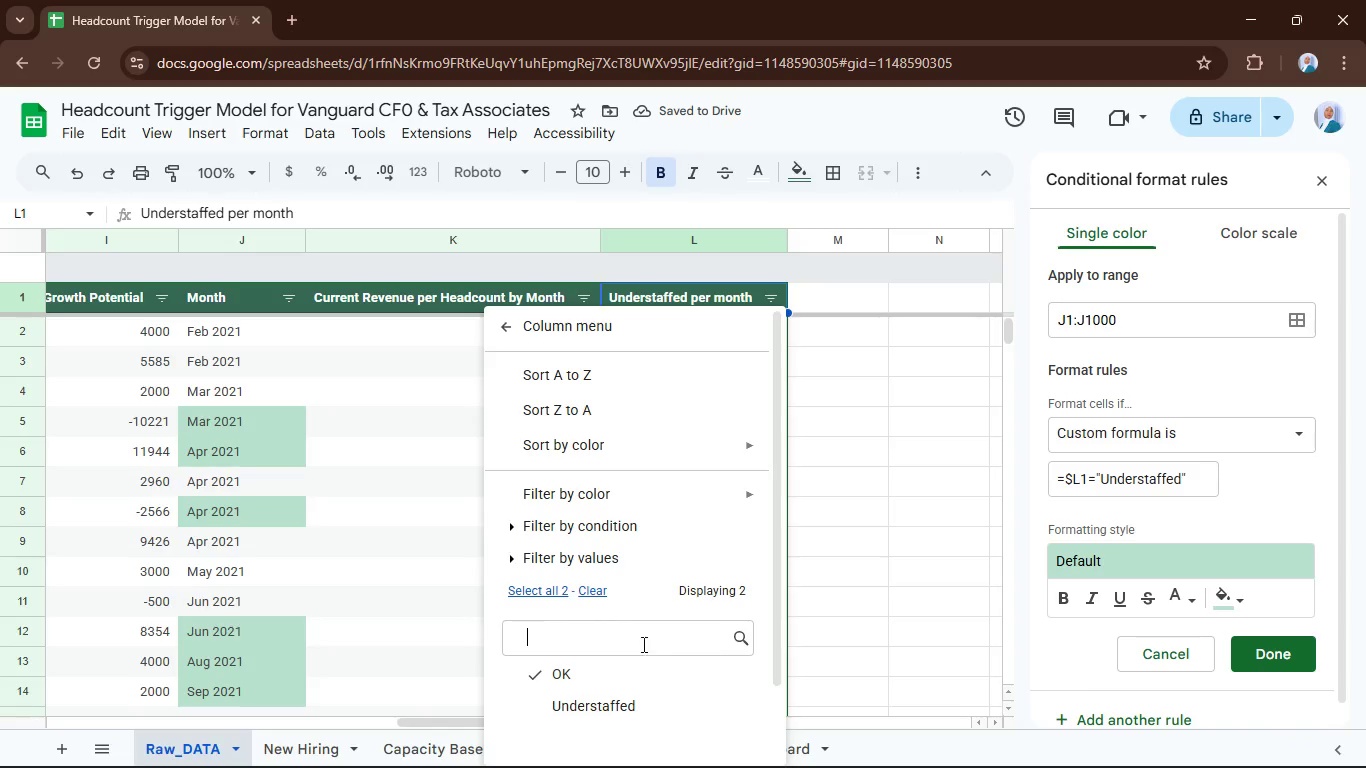 
scroll: coordinate [657, 636], scroll_direction: down, amount: 3.0
 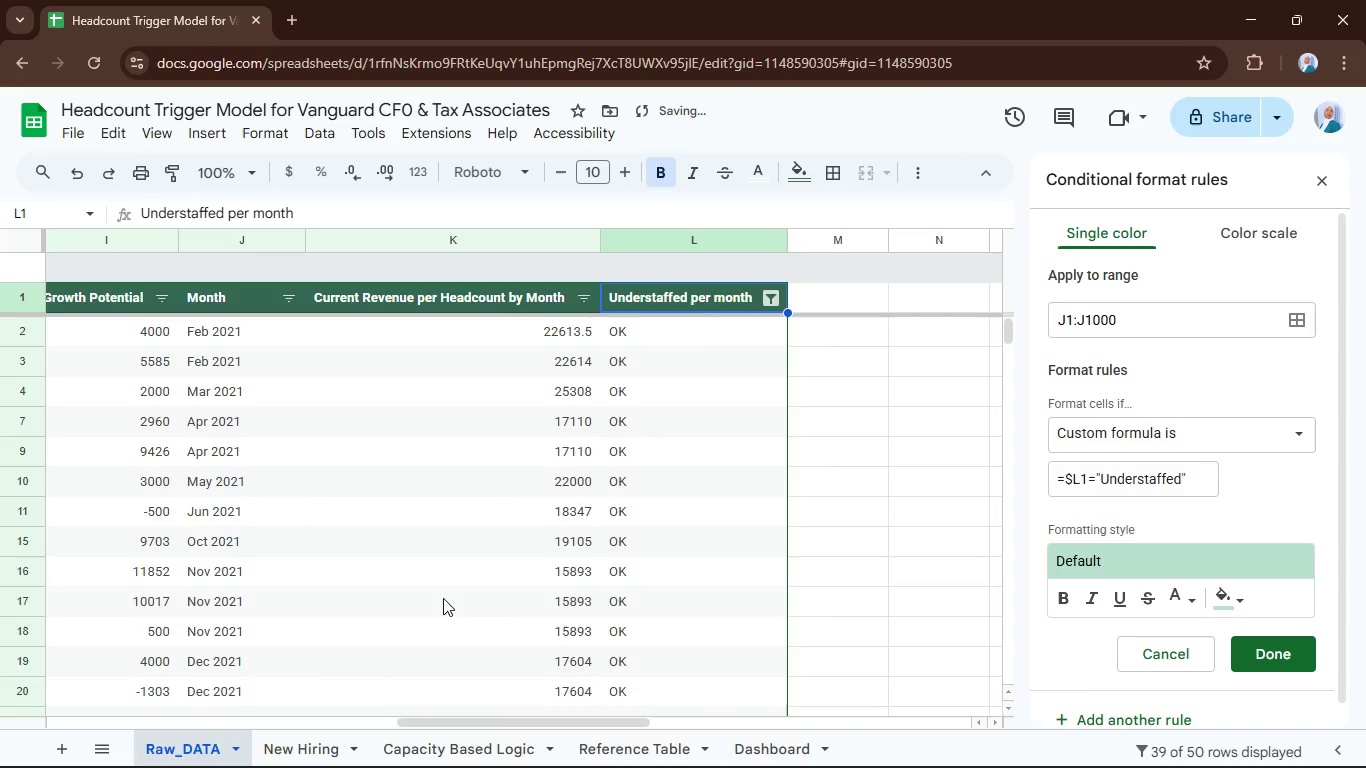 
scroll: coordinate [391, 729], scroll_direction: none, amount: 0.0
 